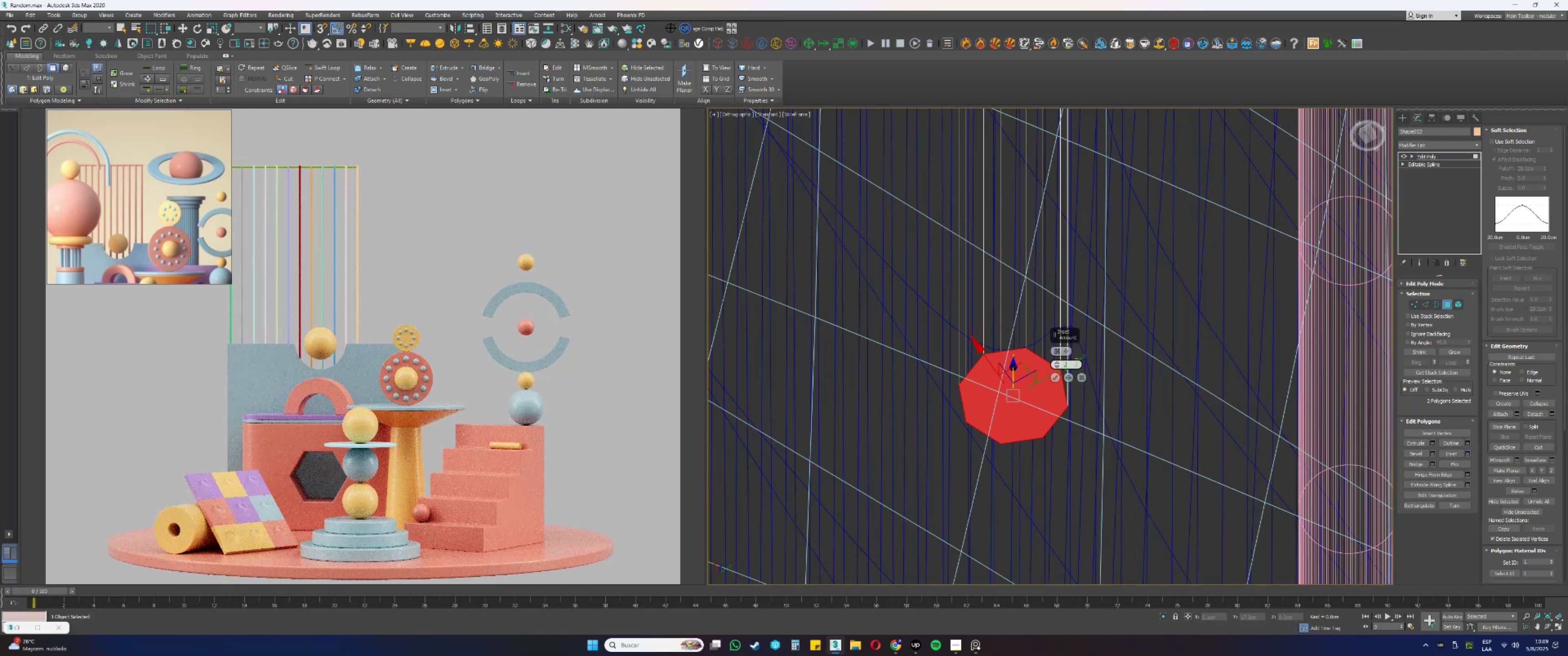 
key(Numpad0)
 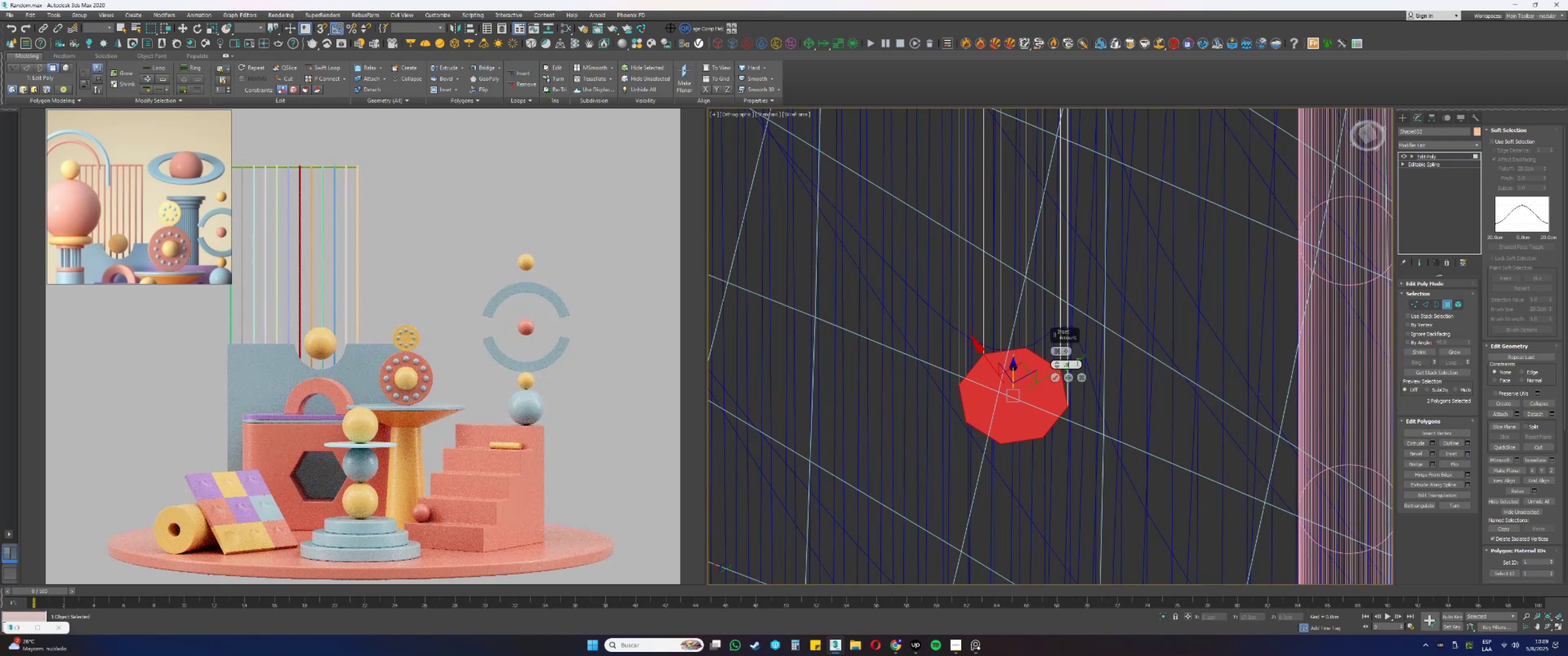 
key(Numpad2)
 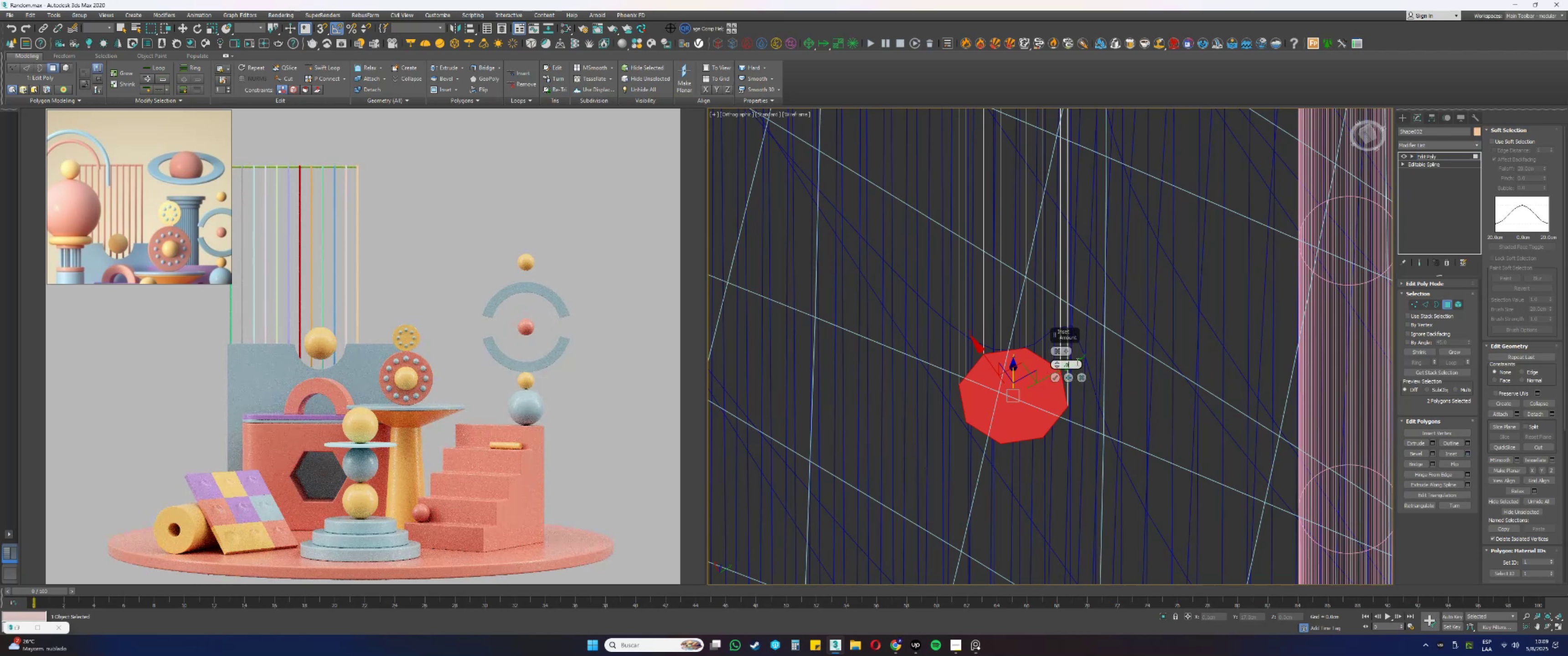 
key(Numpad5)
 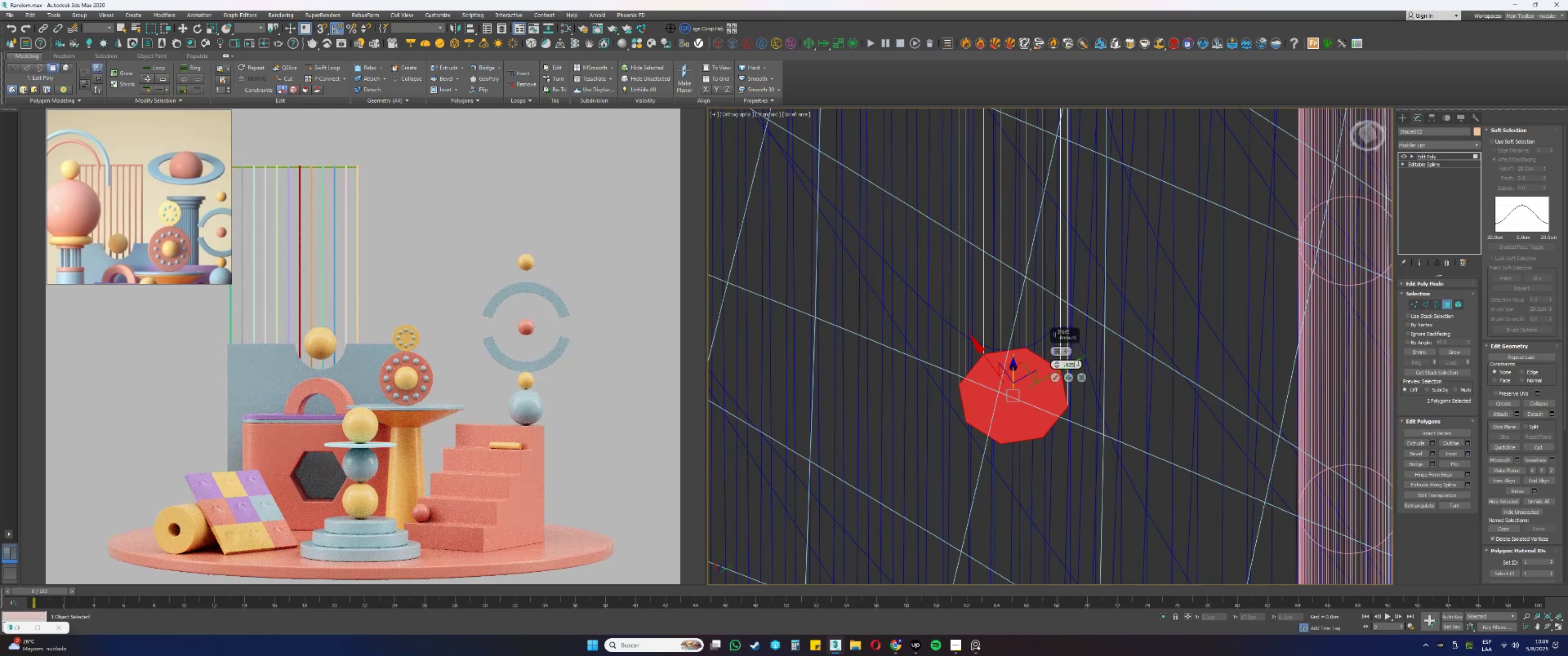 
key(NumpadEnter)
 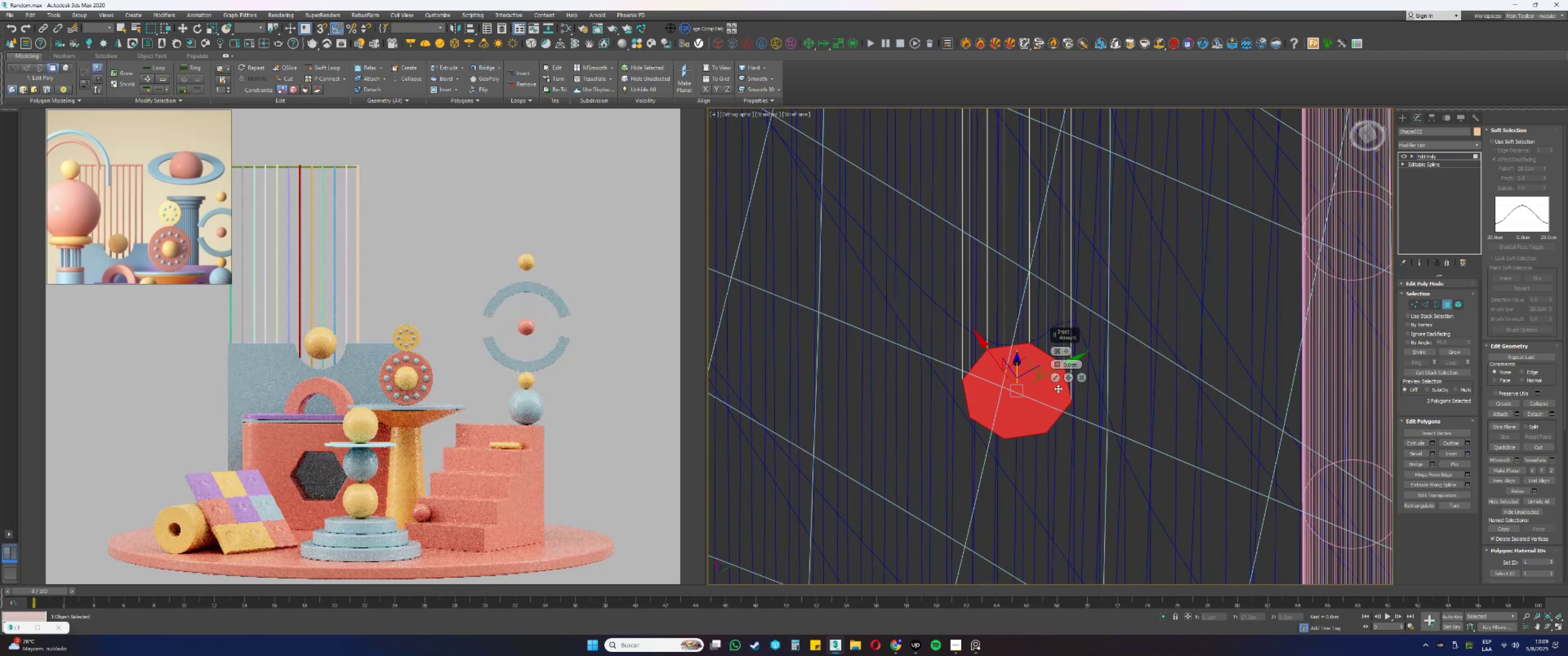 
key(Control+ControlLeft)
 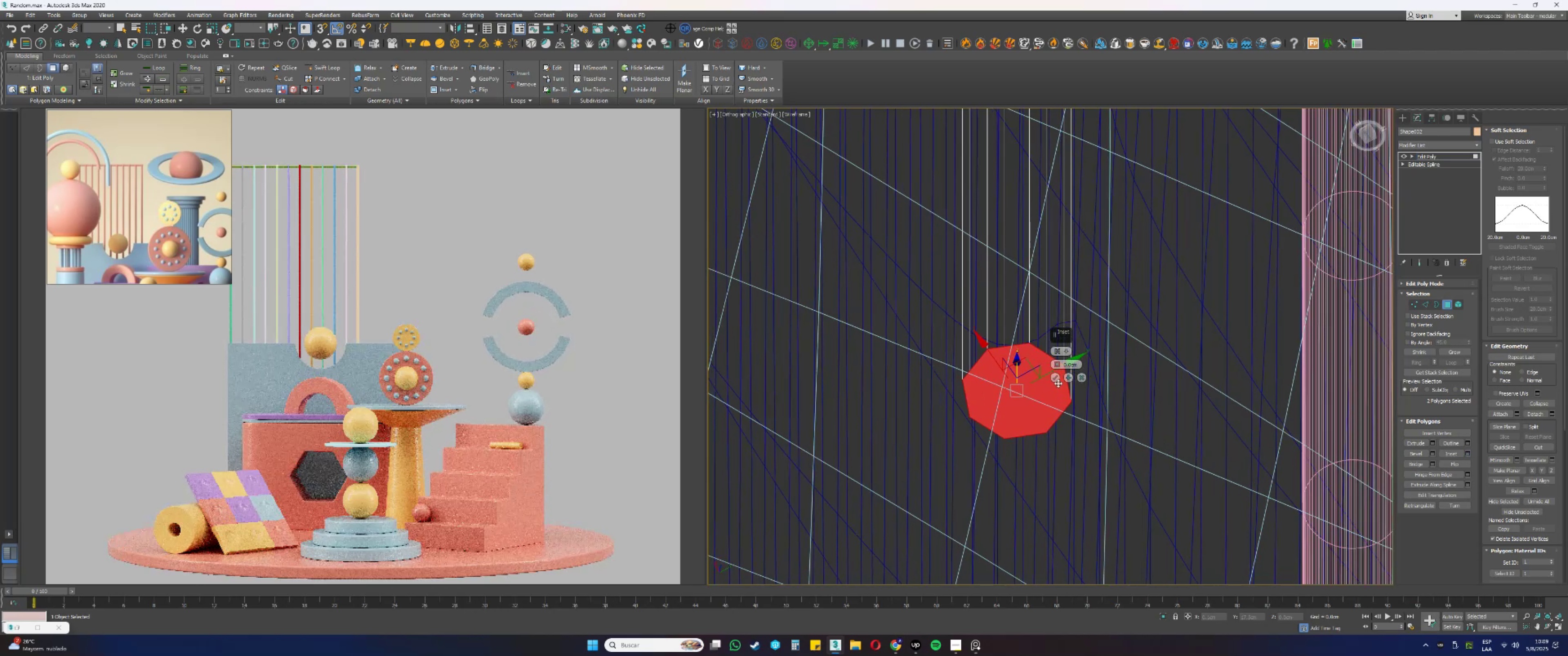 
key(Control+Z)
 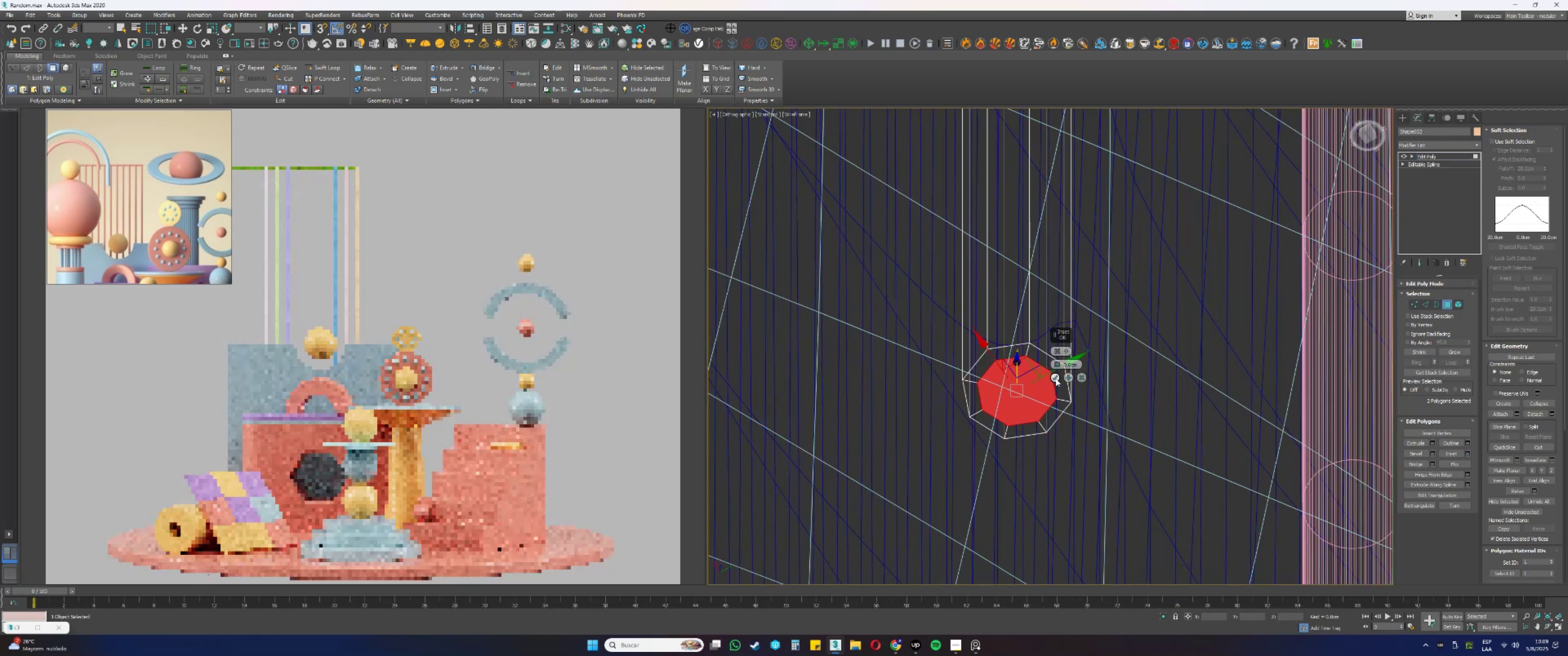 
left_click([1054, 375])
 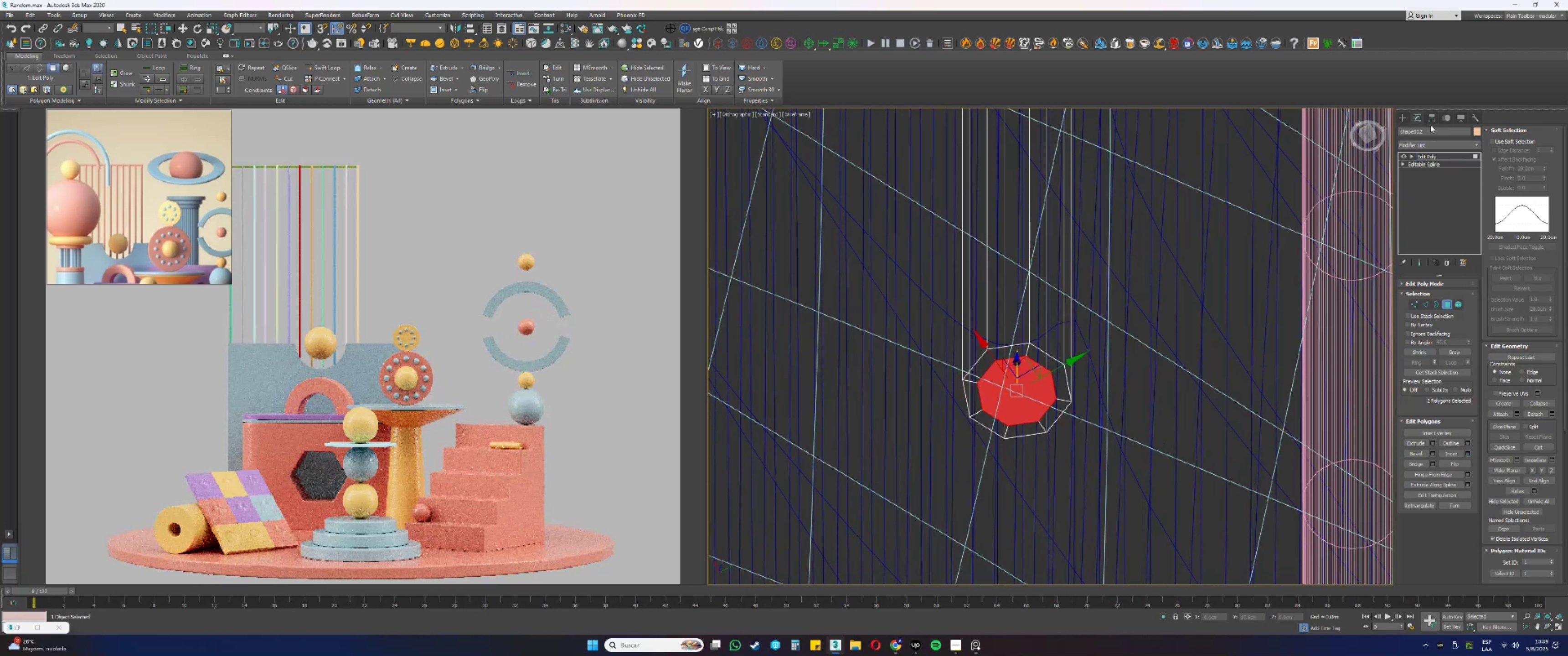 
left_click([1413, 144])
 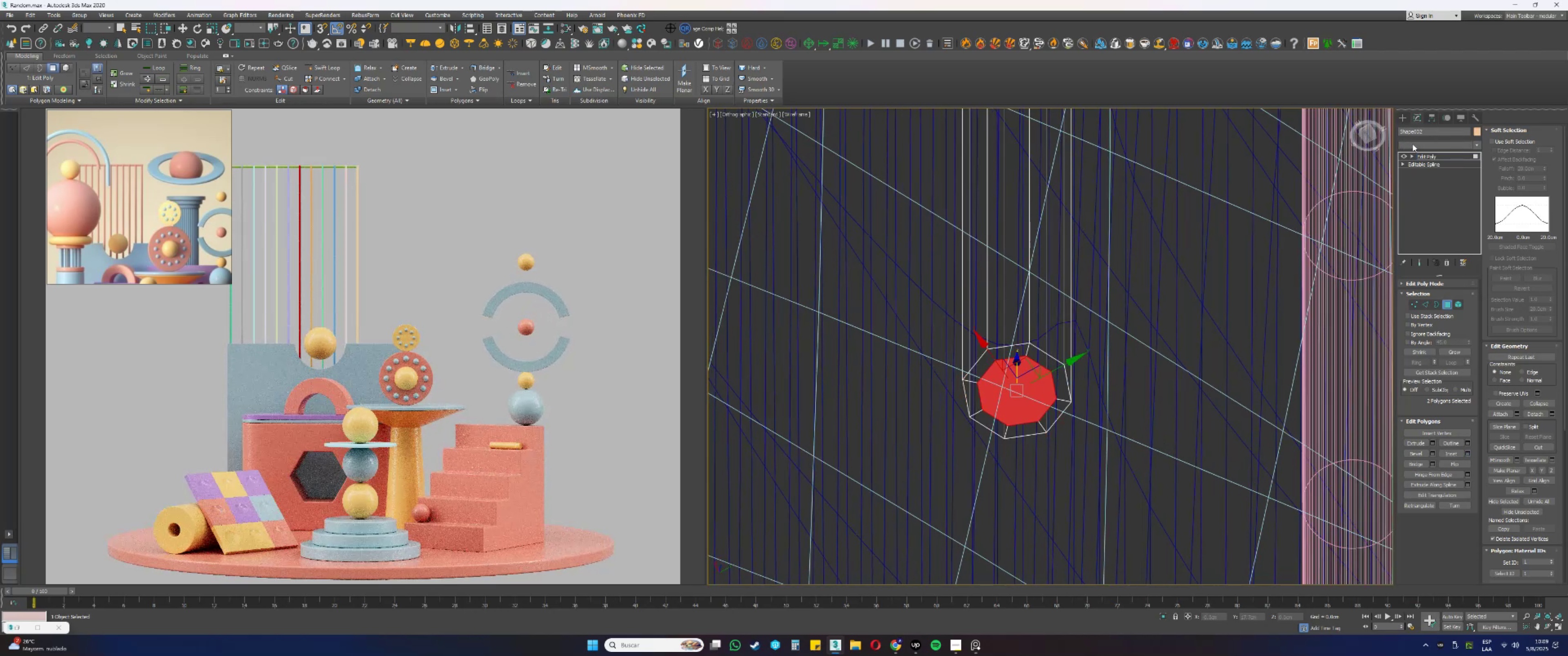 
key(Q)
 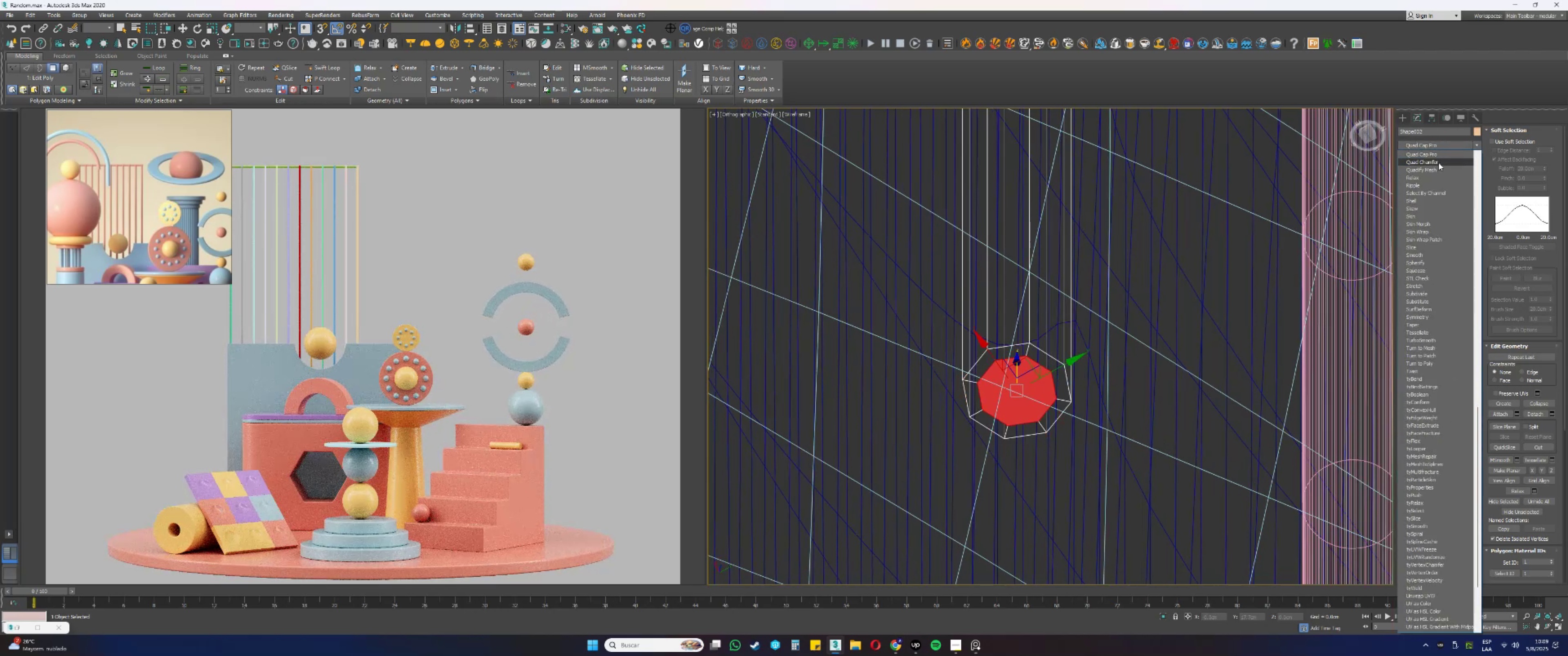 
left_click([1429, 154])
 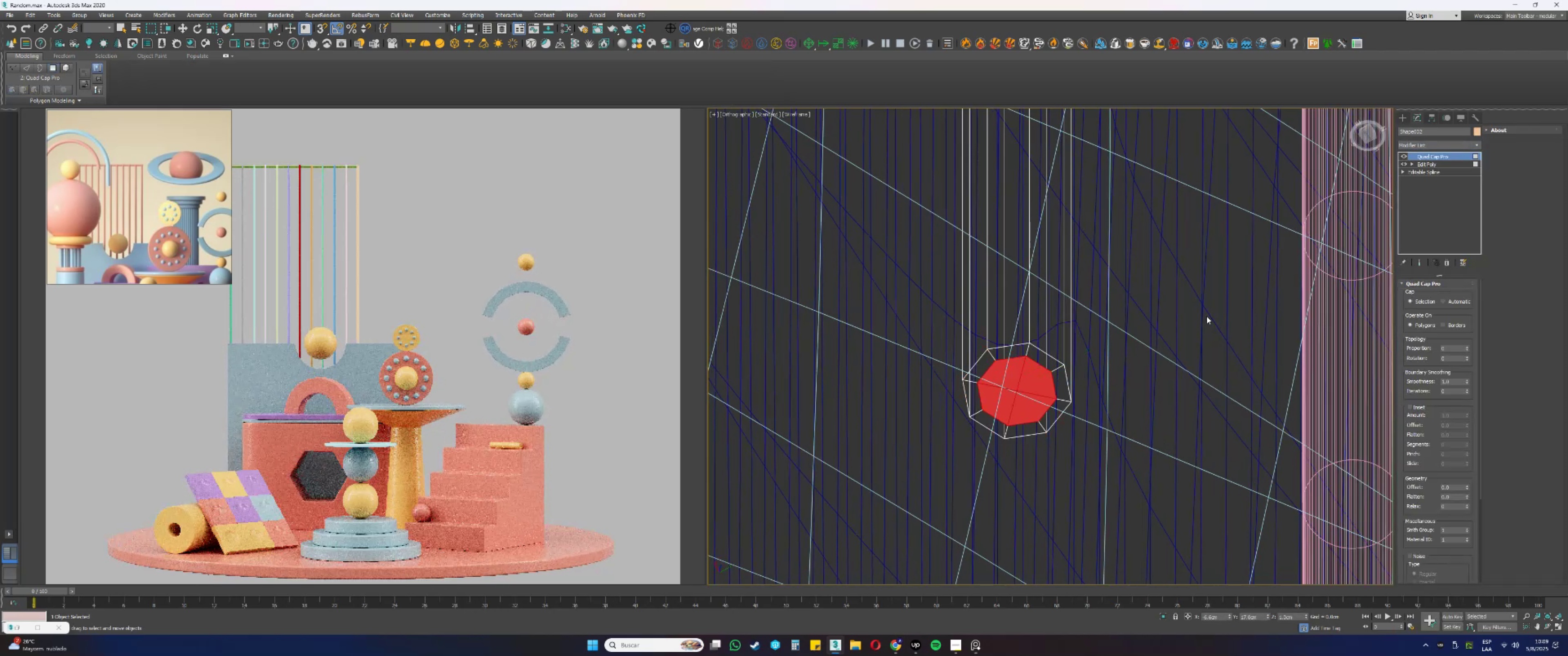 
scroll: coordinate [1021, 487], scroll_direction: down, amount: 10.0
 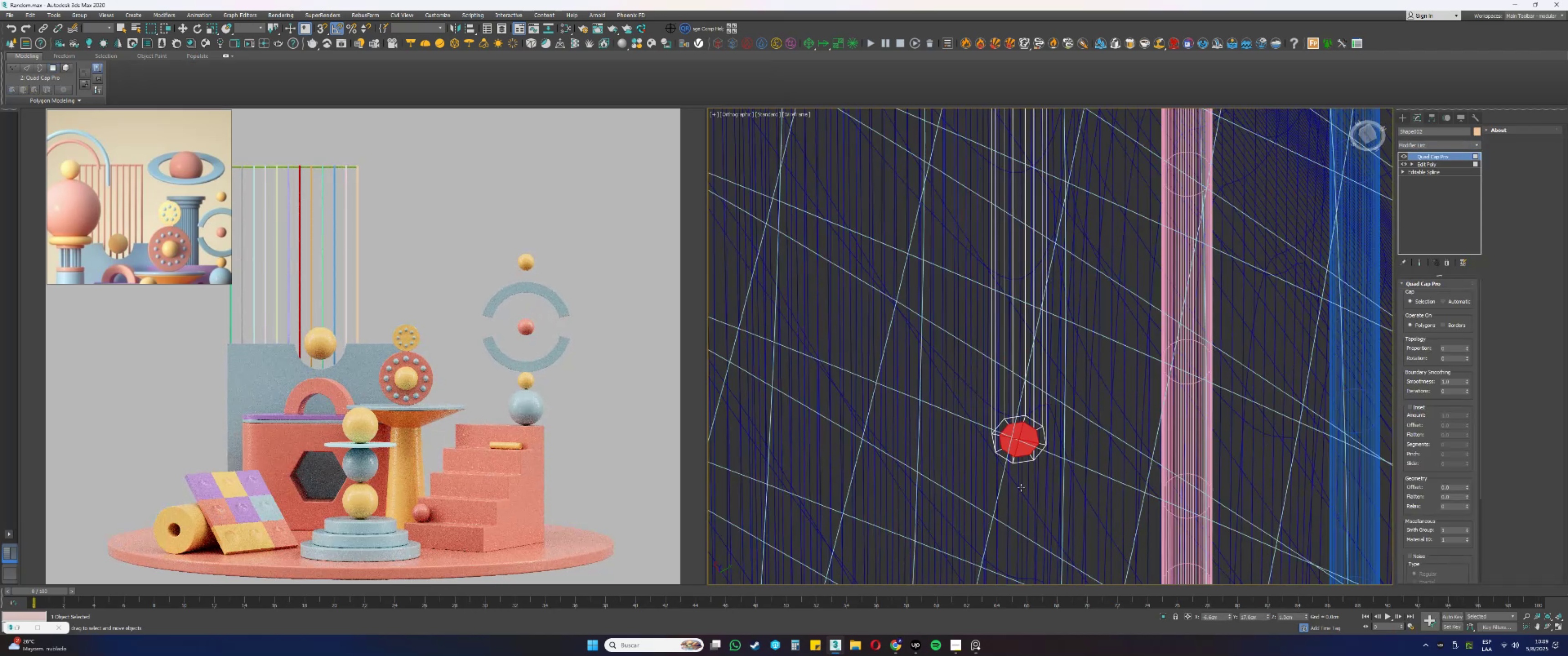 
hold_key(key=AltLeft, duration=0.45)
 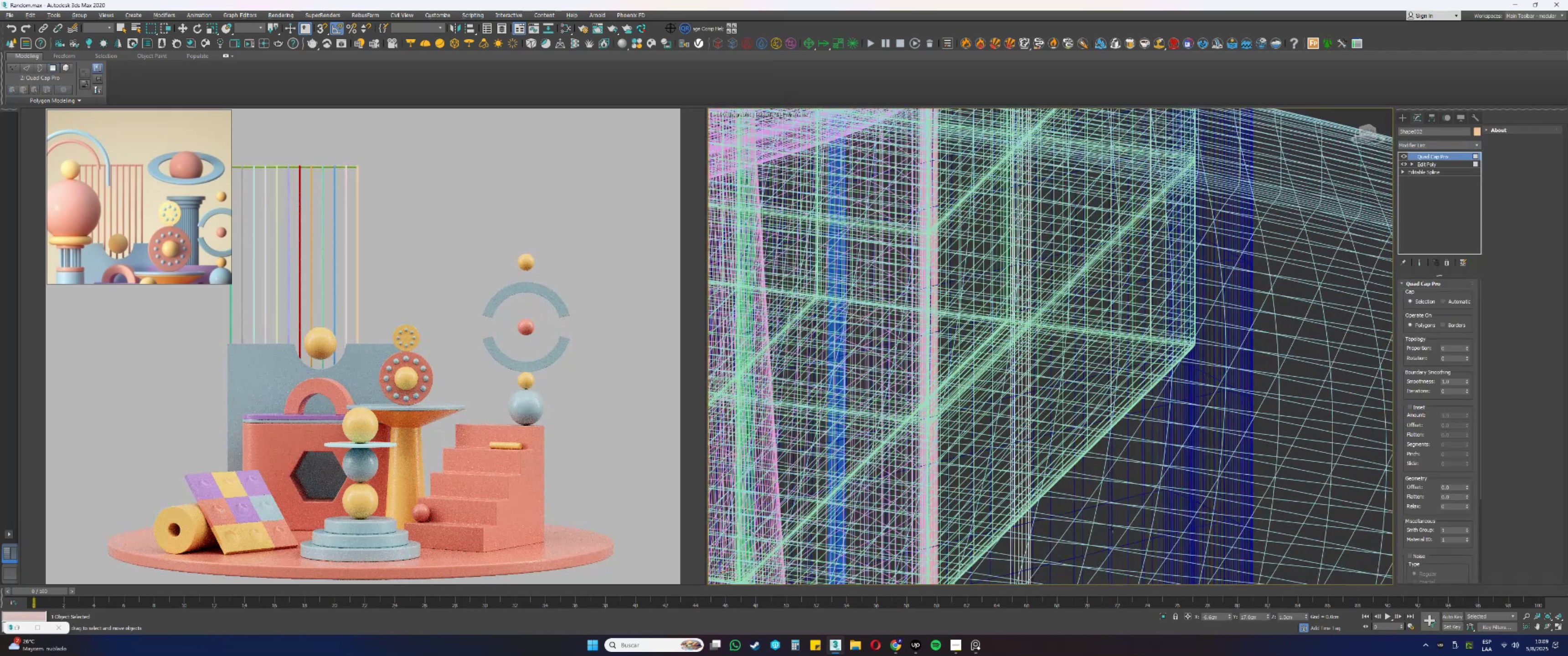 
key(F3)
 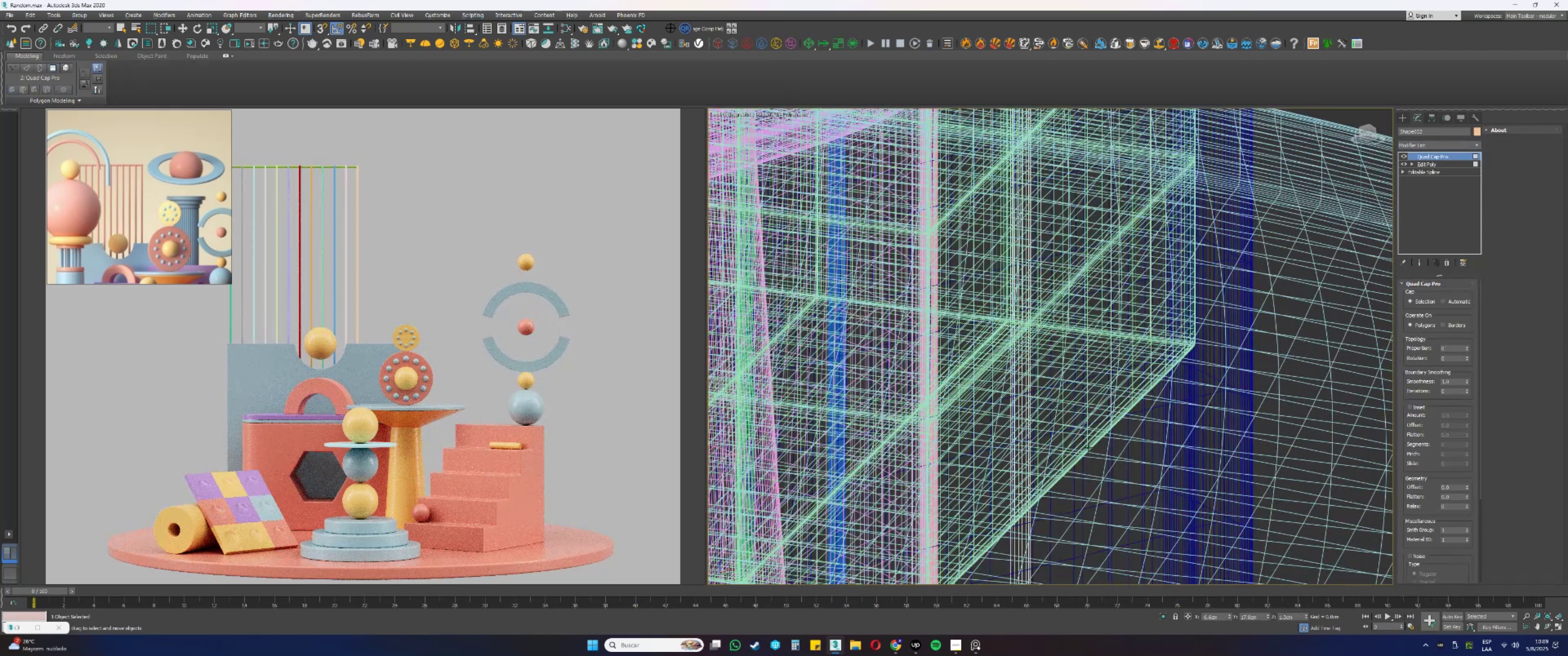 
scroll: coordinate [1089, 442], scroll_direction: down, amount: 3.0
 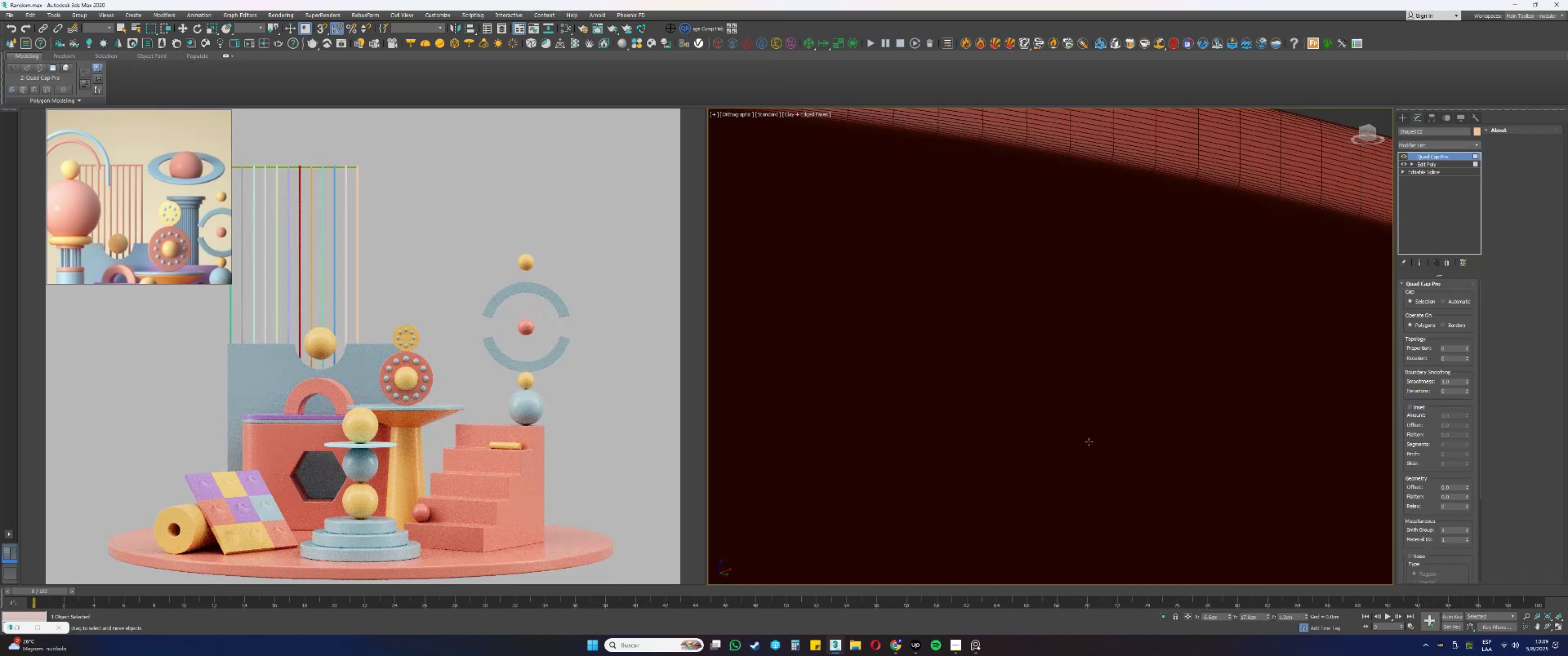 
hold_key(key=AltLeft, duration=0.33)
 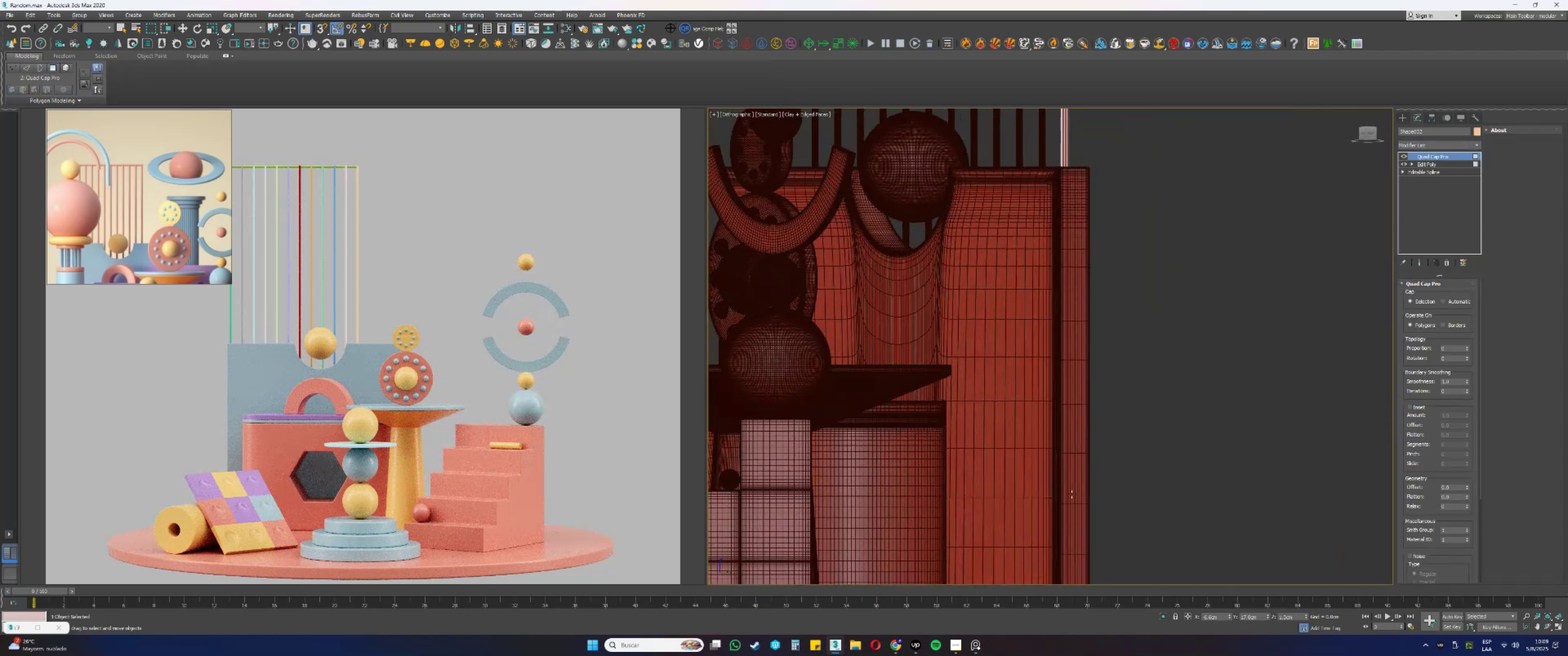 
scroll: coordinate [1071, 527], scroll_direction: down, amount: 1.0
 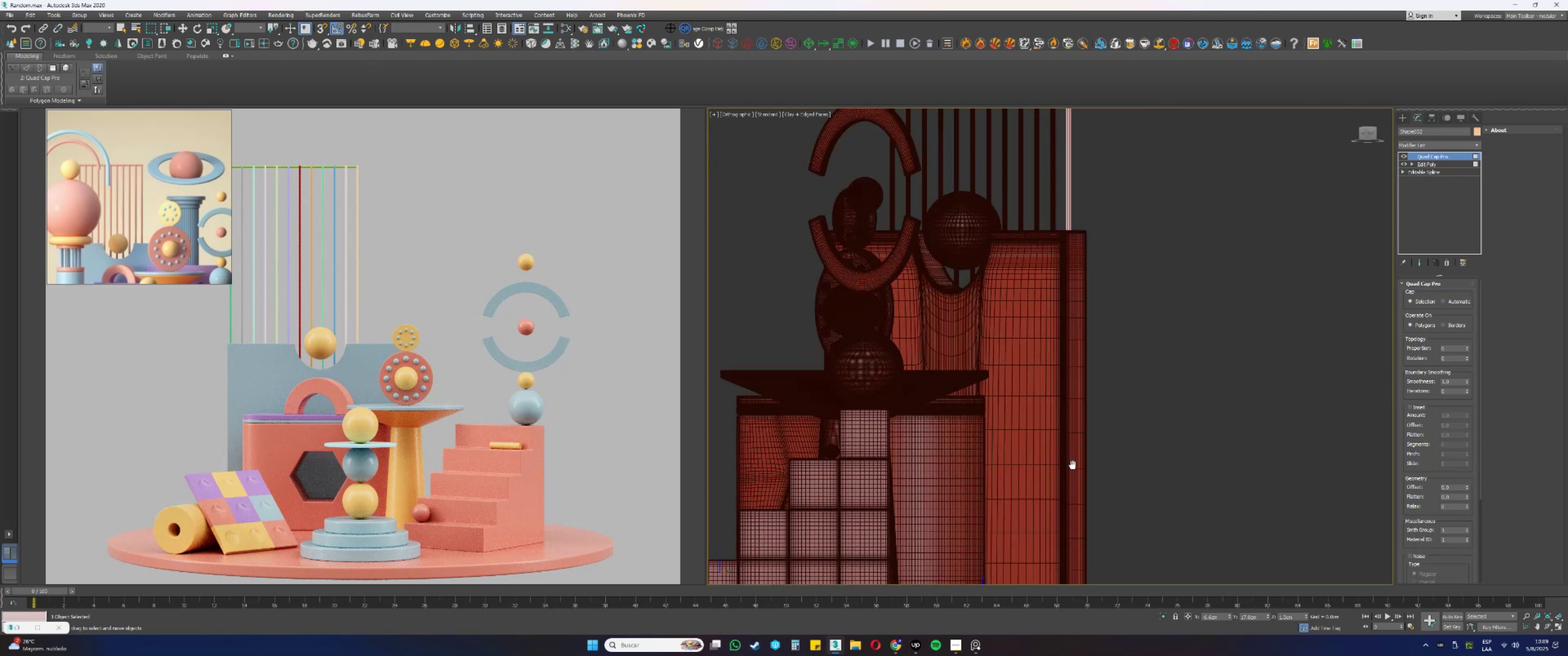 
hold_key(key=AltLeft, duration=0.32)
 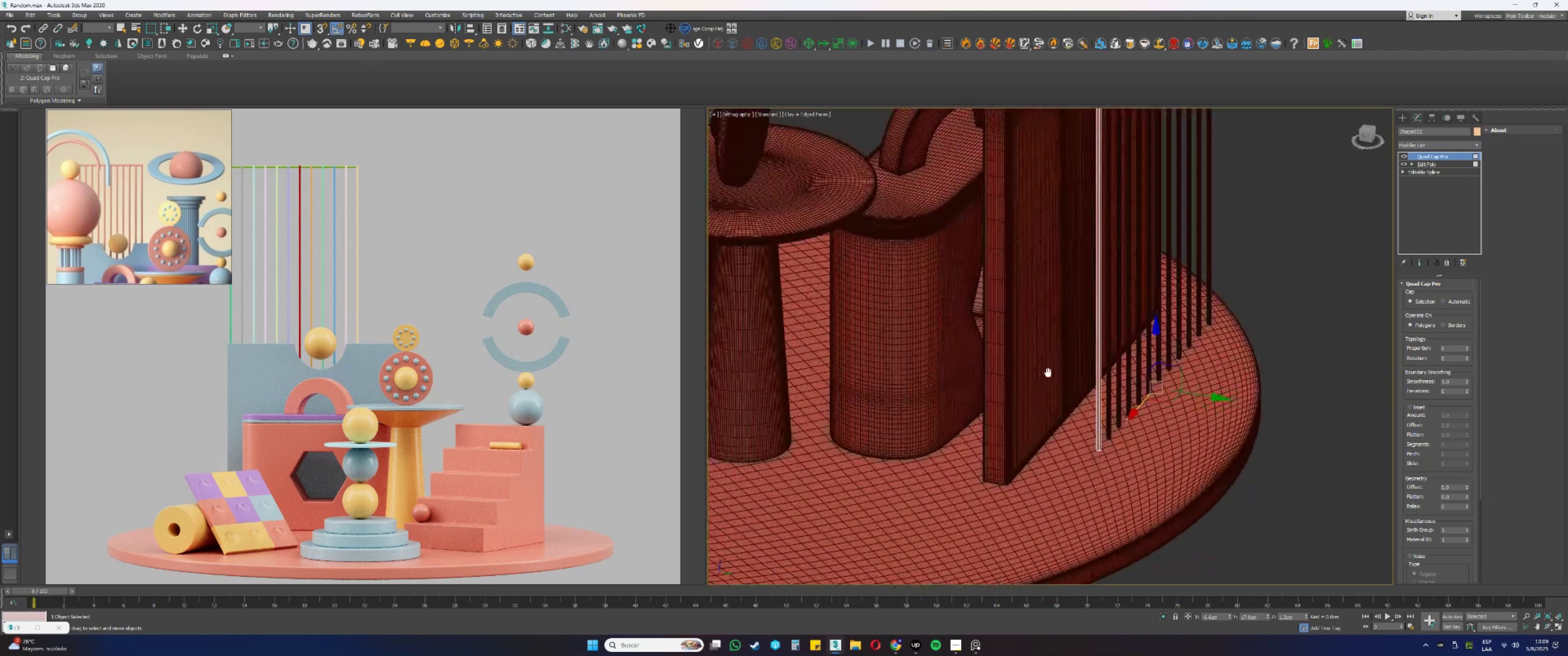 
key(Alt+AltLeft)
 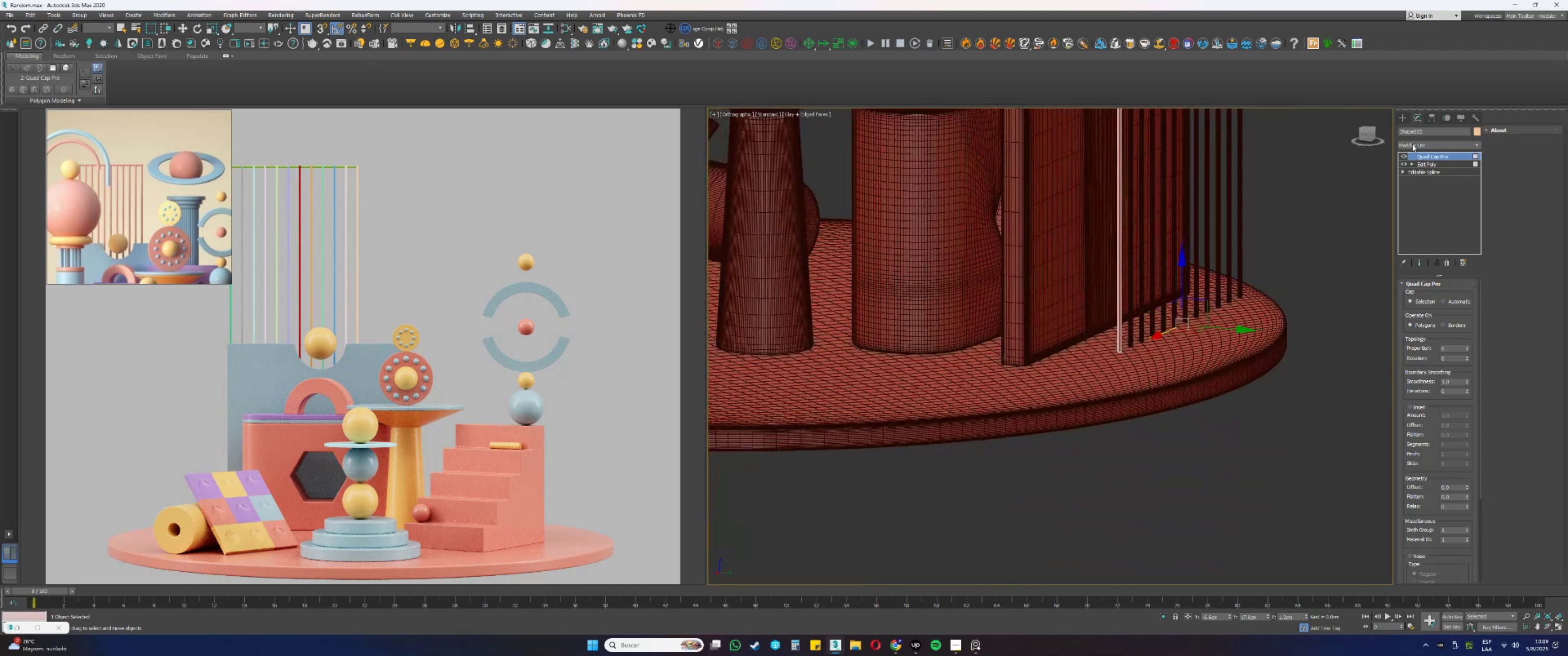 
left_click([1415, 141])
 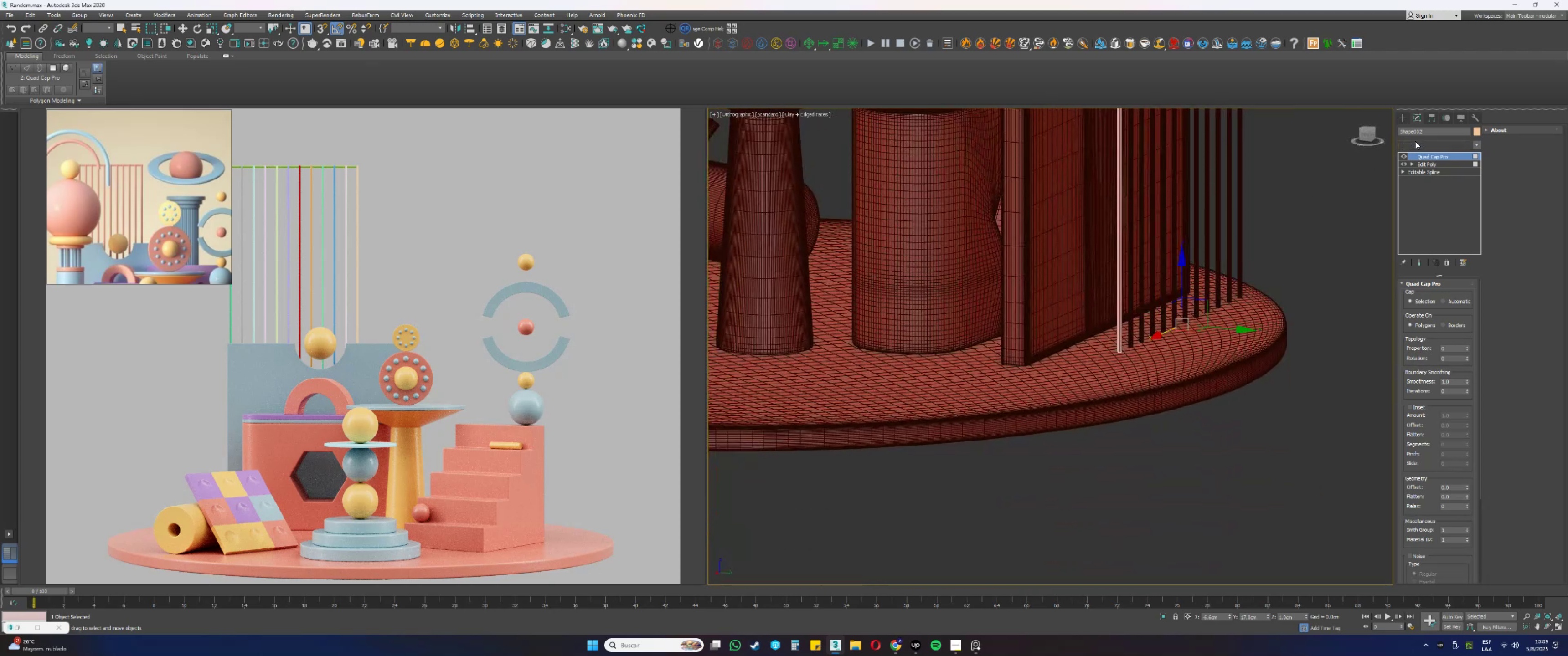 
key(E)
 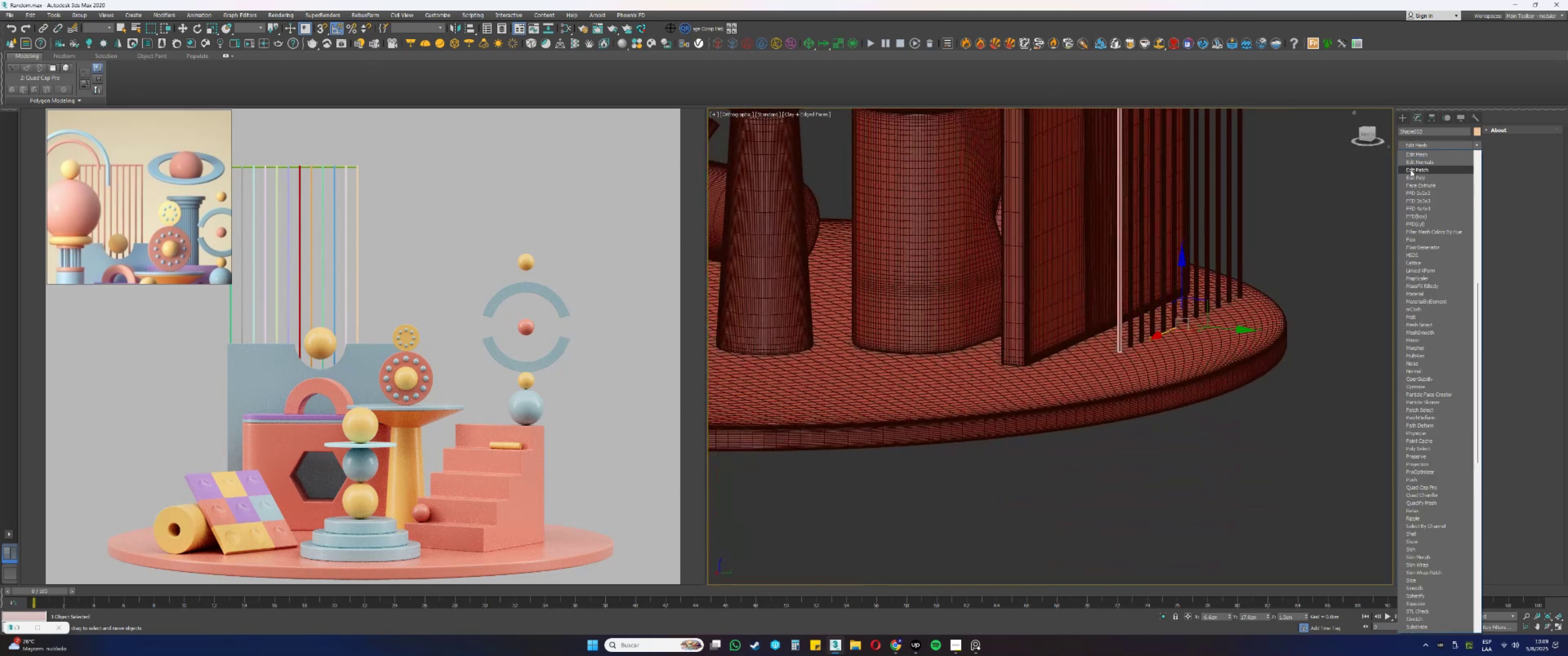 
key(Escape)
 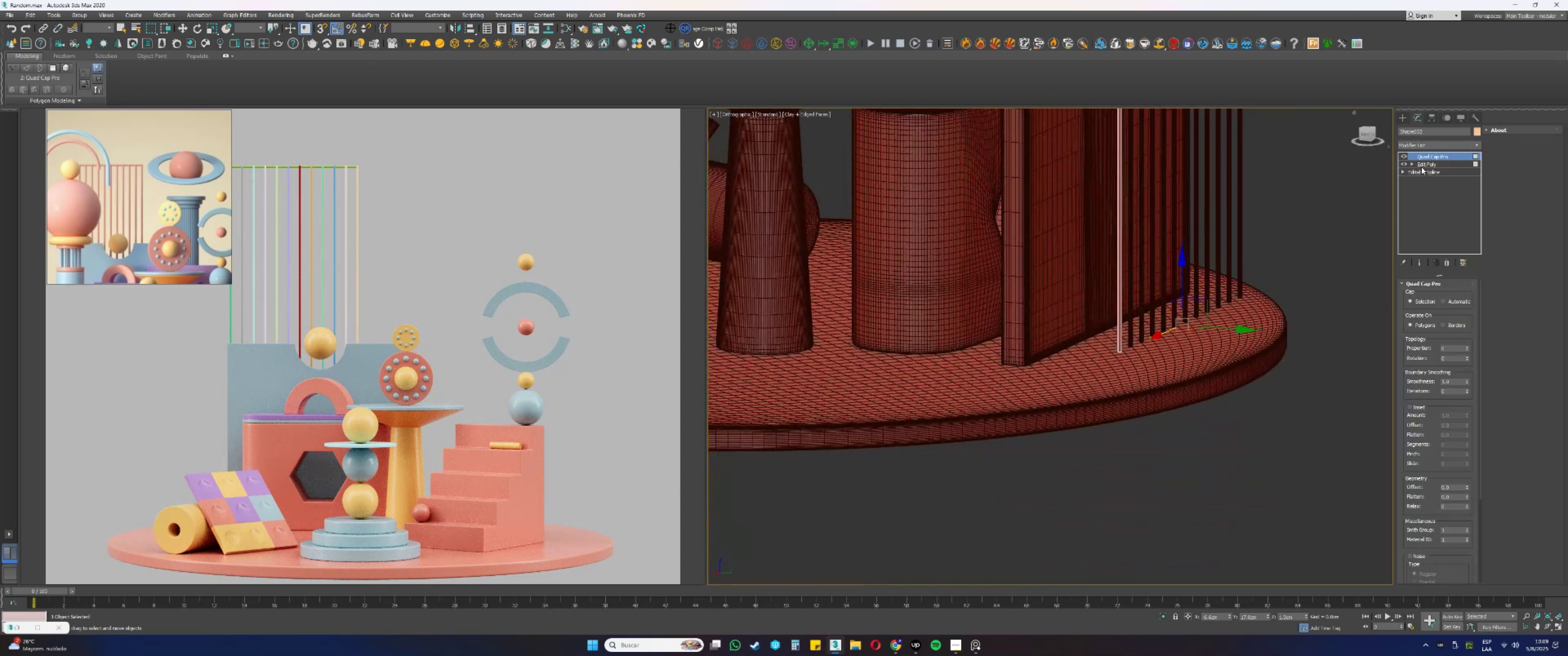 
right_click([1424, 165])
 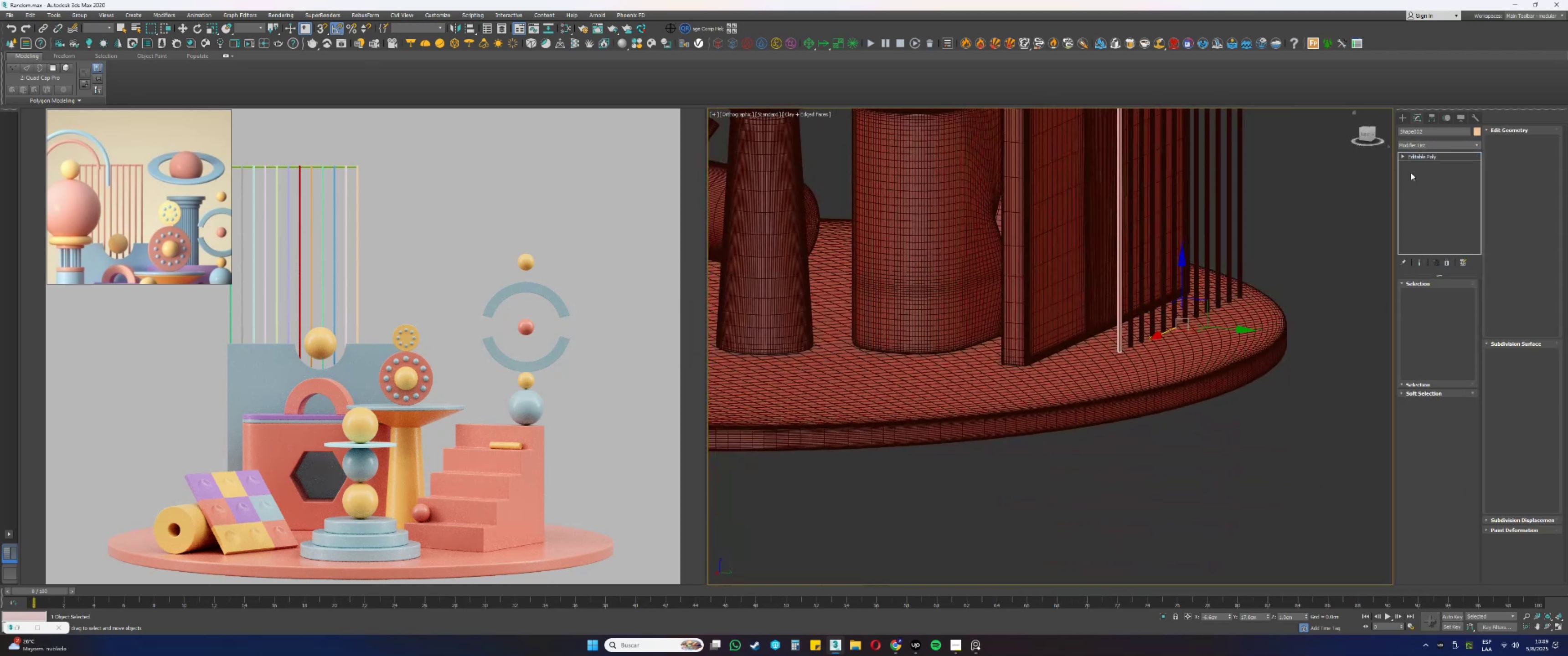 
key(1)
 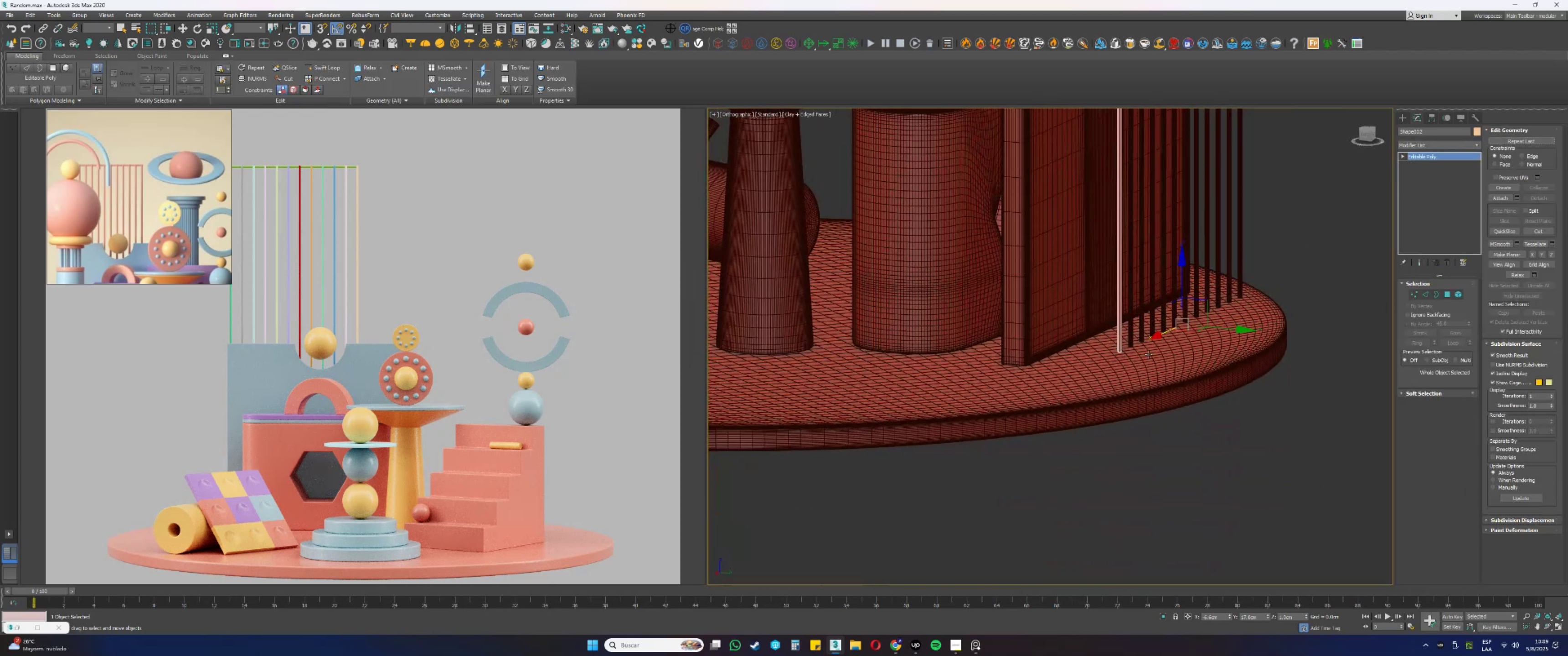 
scroll: coordinate [1114, 363], scroll_direction: up, amount: 4.0
 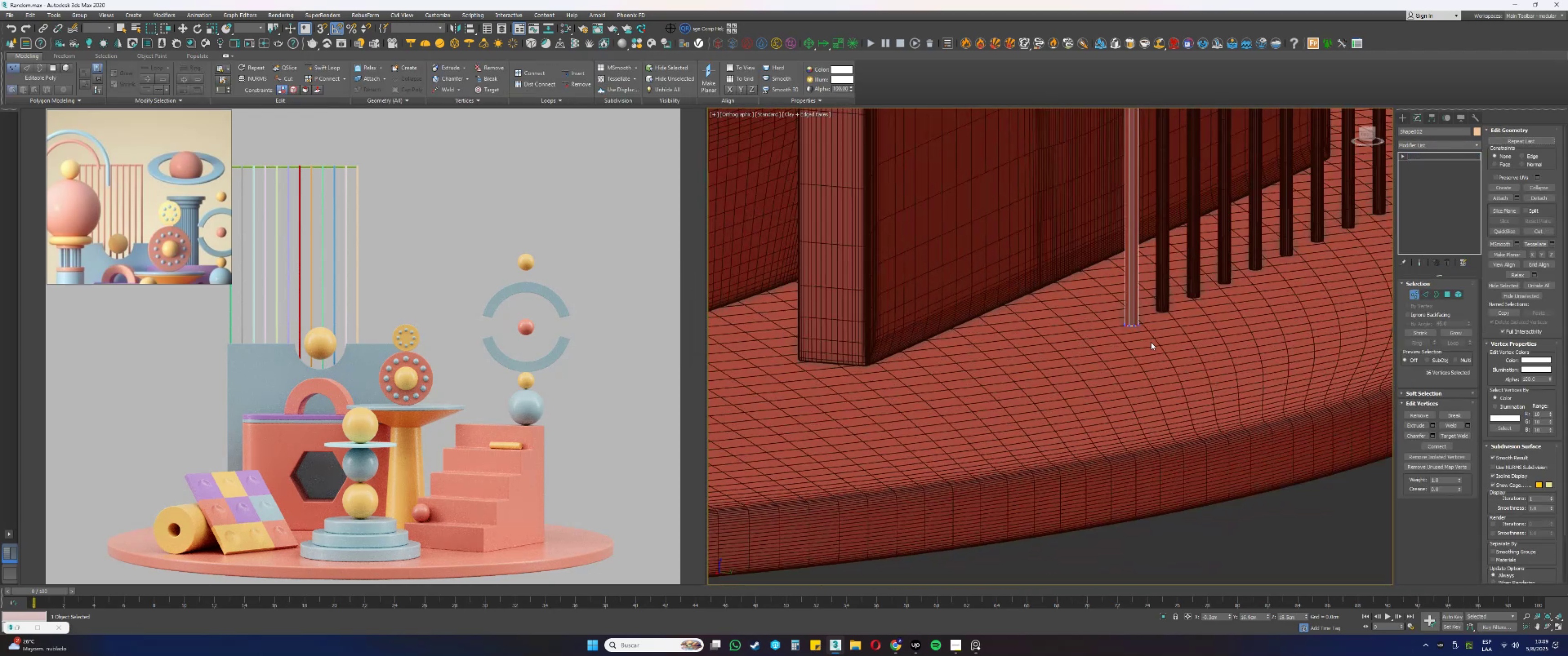 
left_click([1151, 342])
 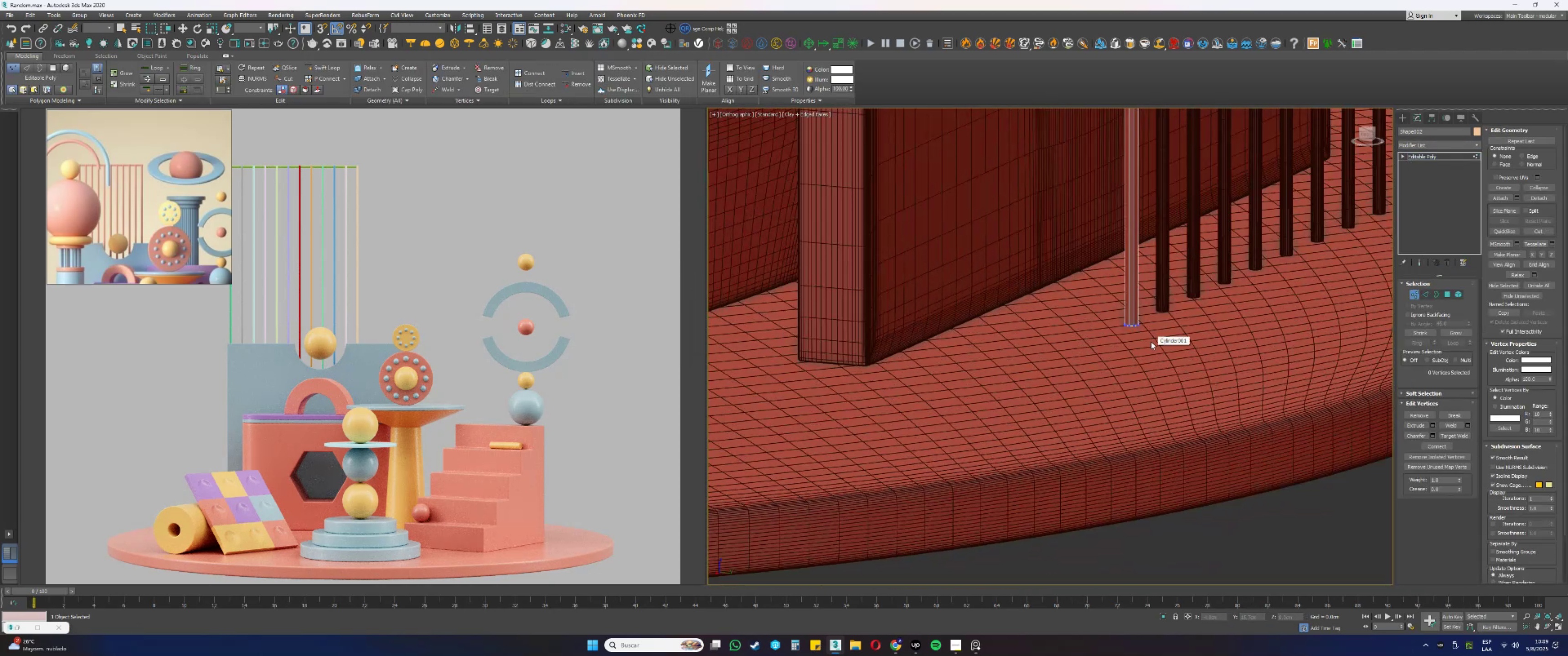 
scroll: coordinate [1133, 318], scroll_direction: up, amount: 9.0
 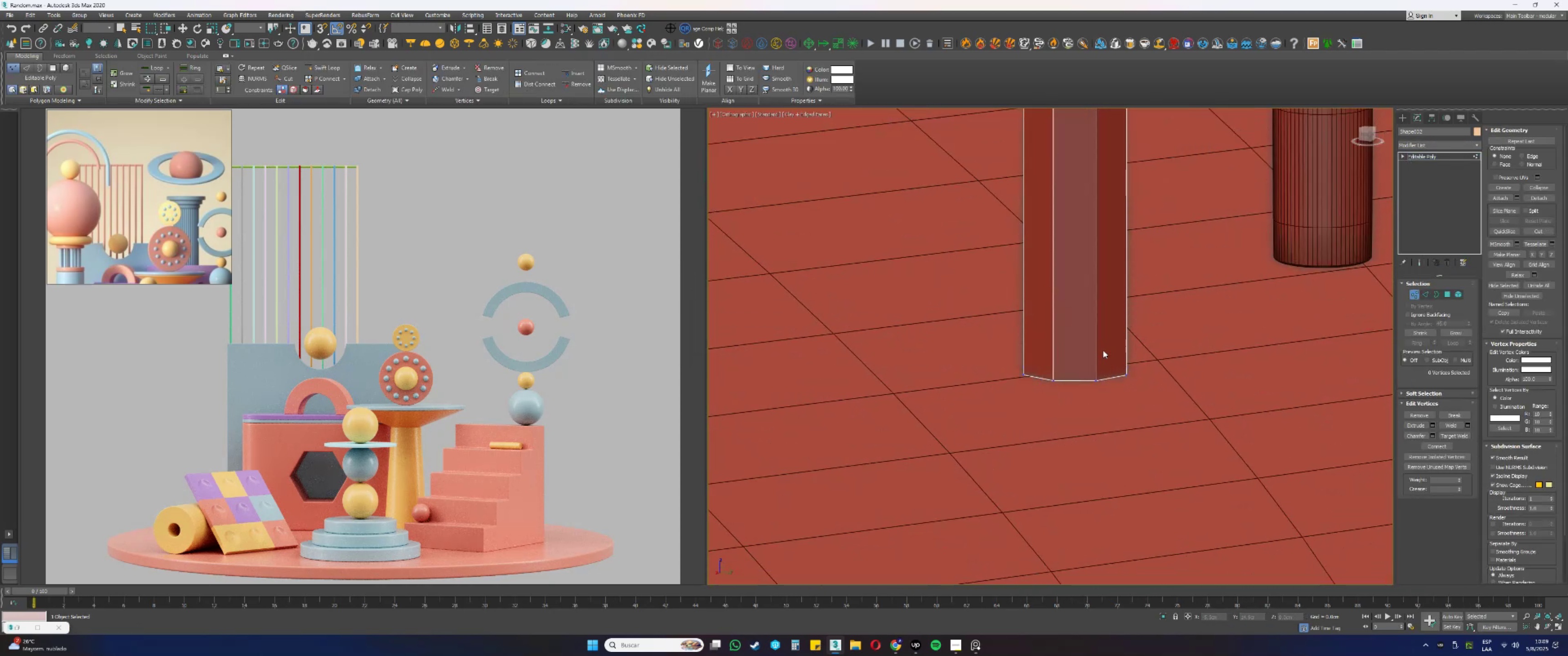 
key(2)
 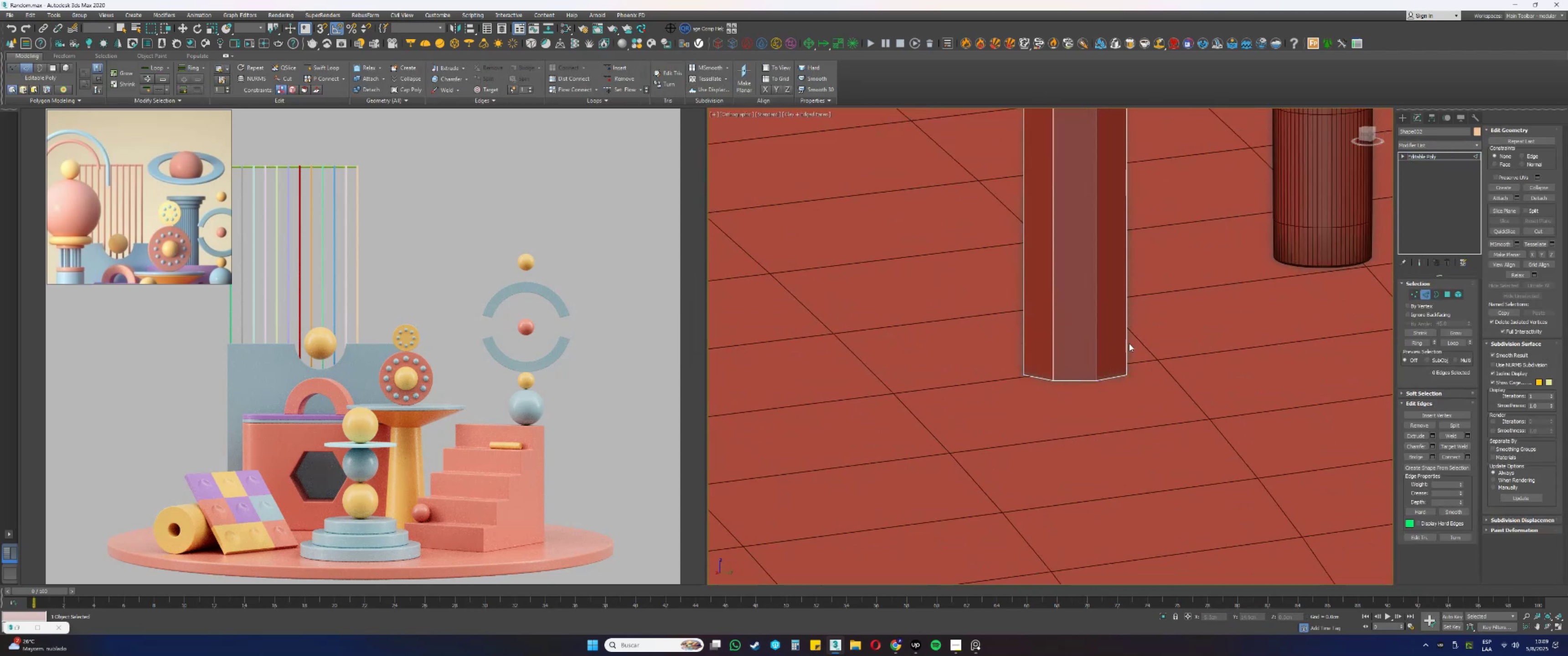 
key(F3)
 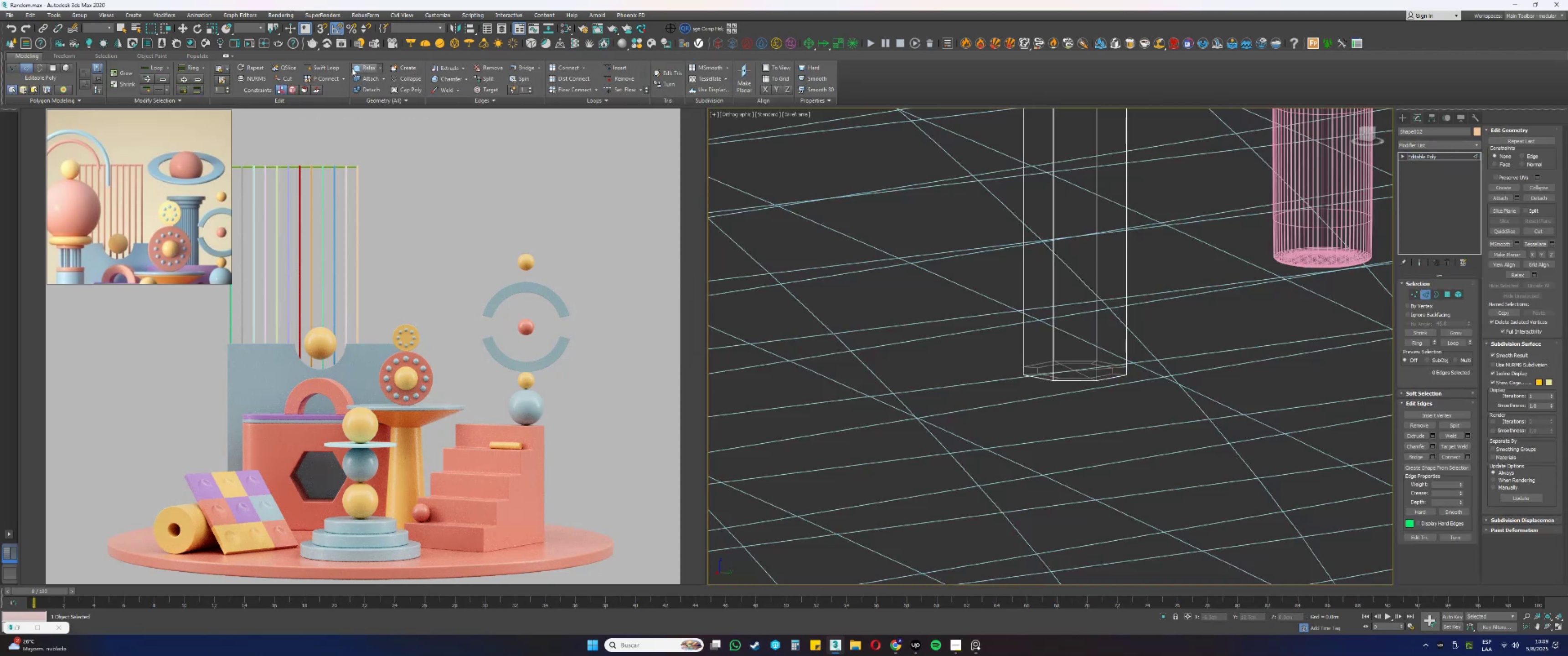 
left_click([335, 67])
 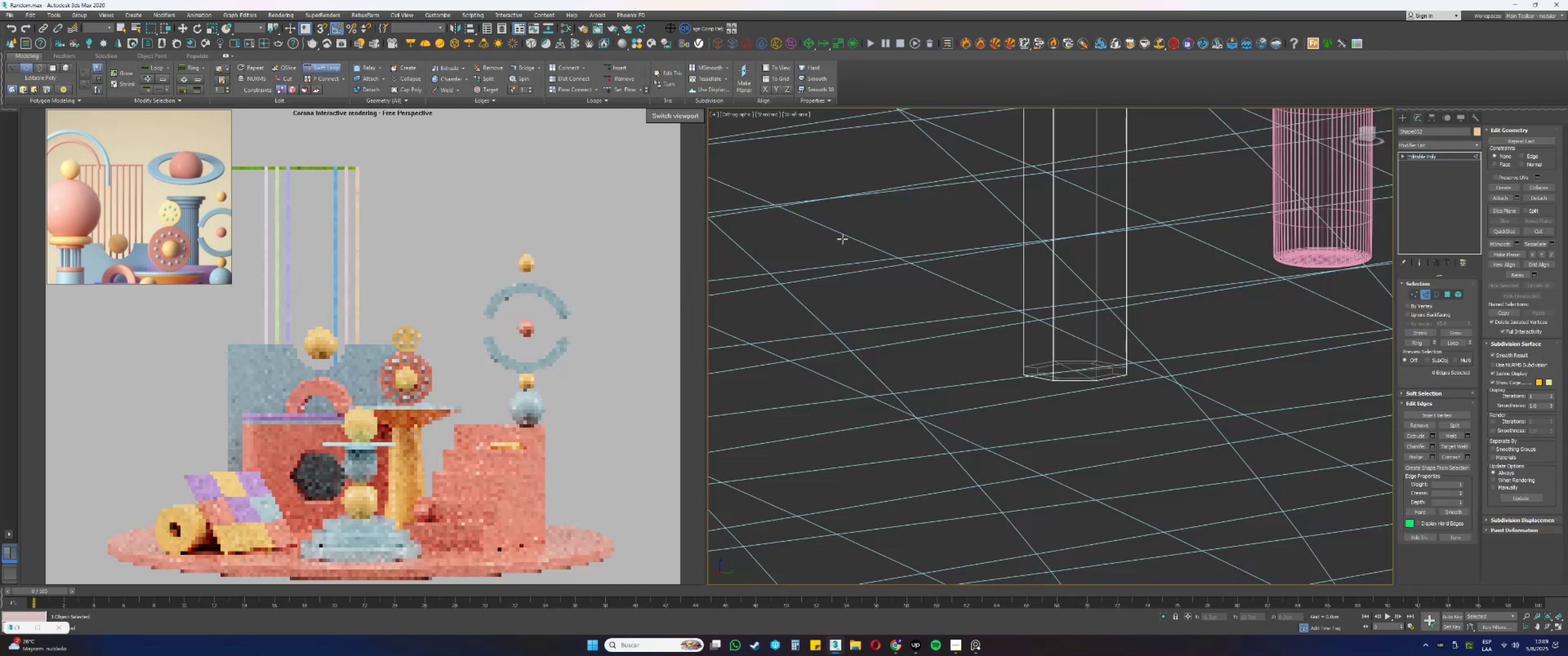 
key(F3)
 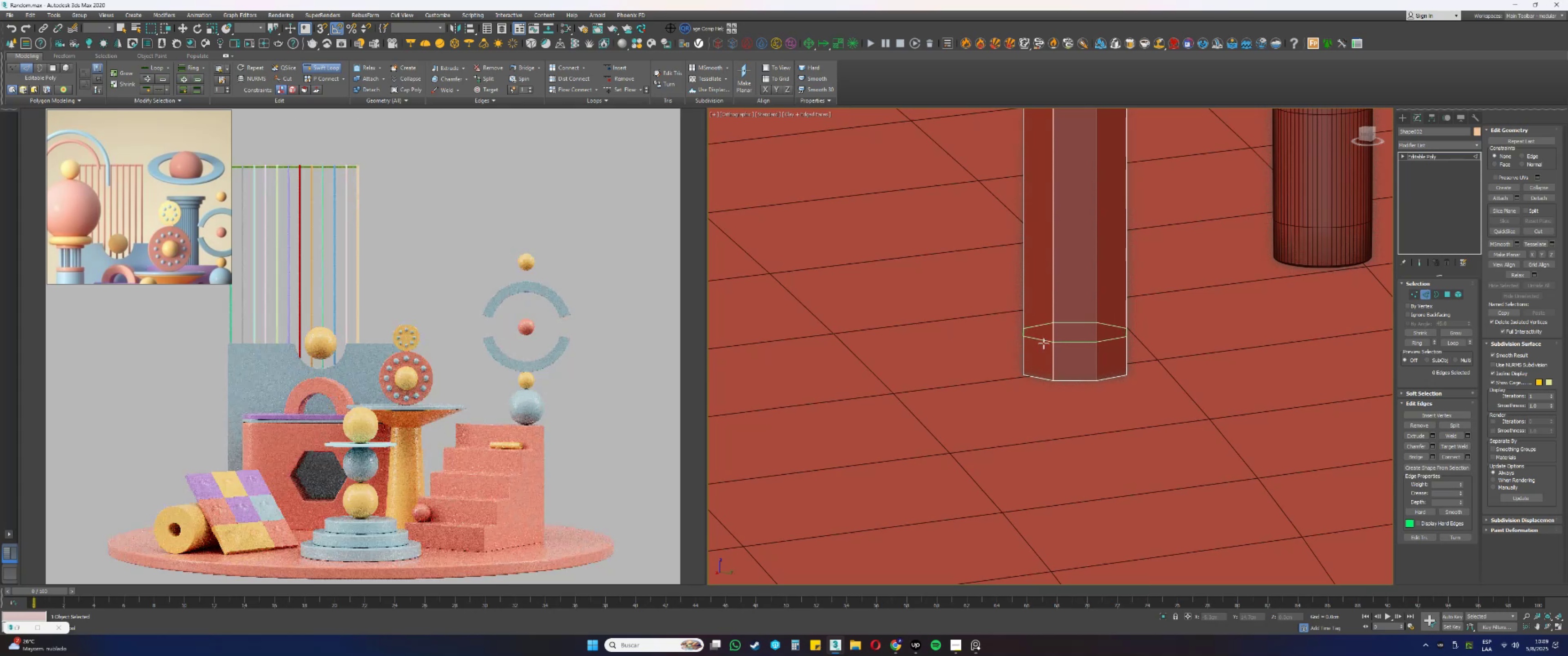 
left_click([1044, 343])
 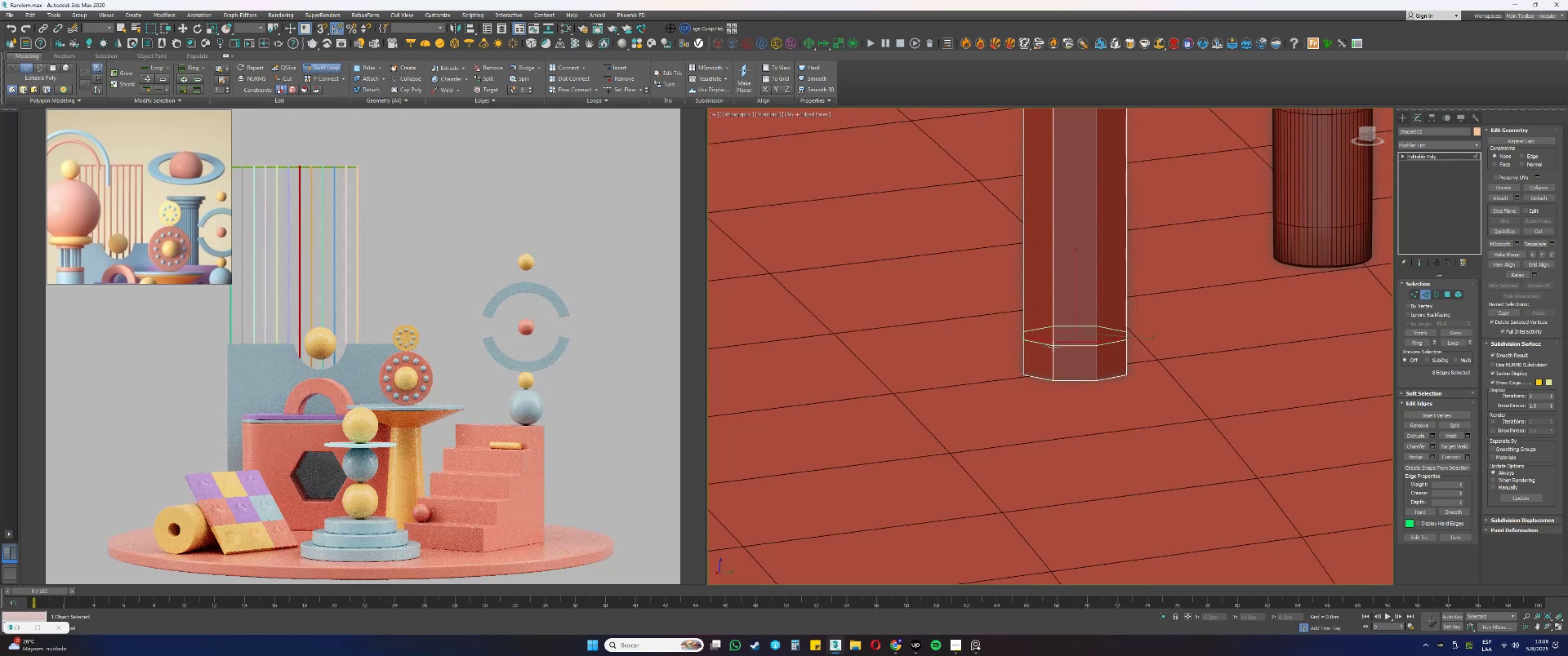 
hold_key(key=AltLeft, duration=1.34)
hold_key(key=ControlLeft, duration=1.17)
left_click_drag(start_coordinate=[1064, 343], to_coordinate=[1065, 368])
 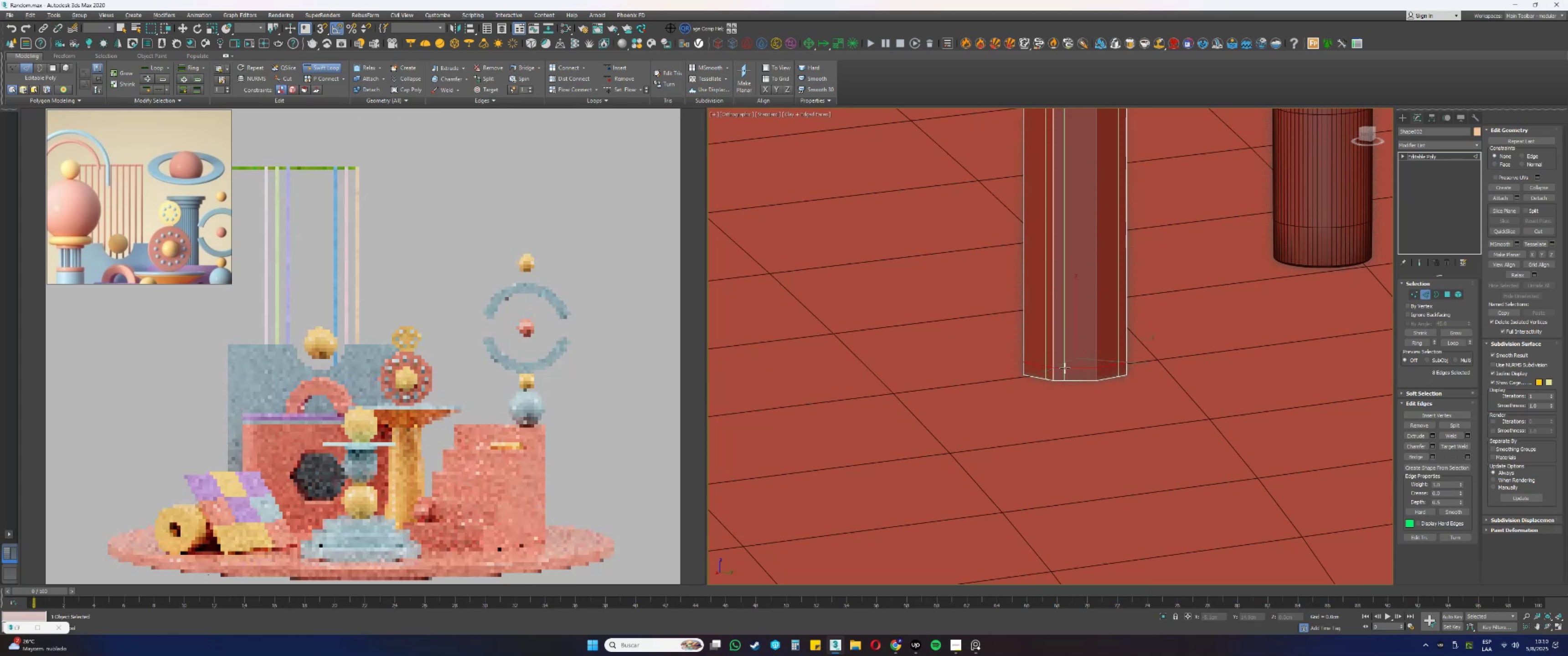 
scroll: coordinate [1073, 459], scroll_direction: down, amount: 18.0
 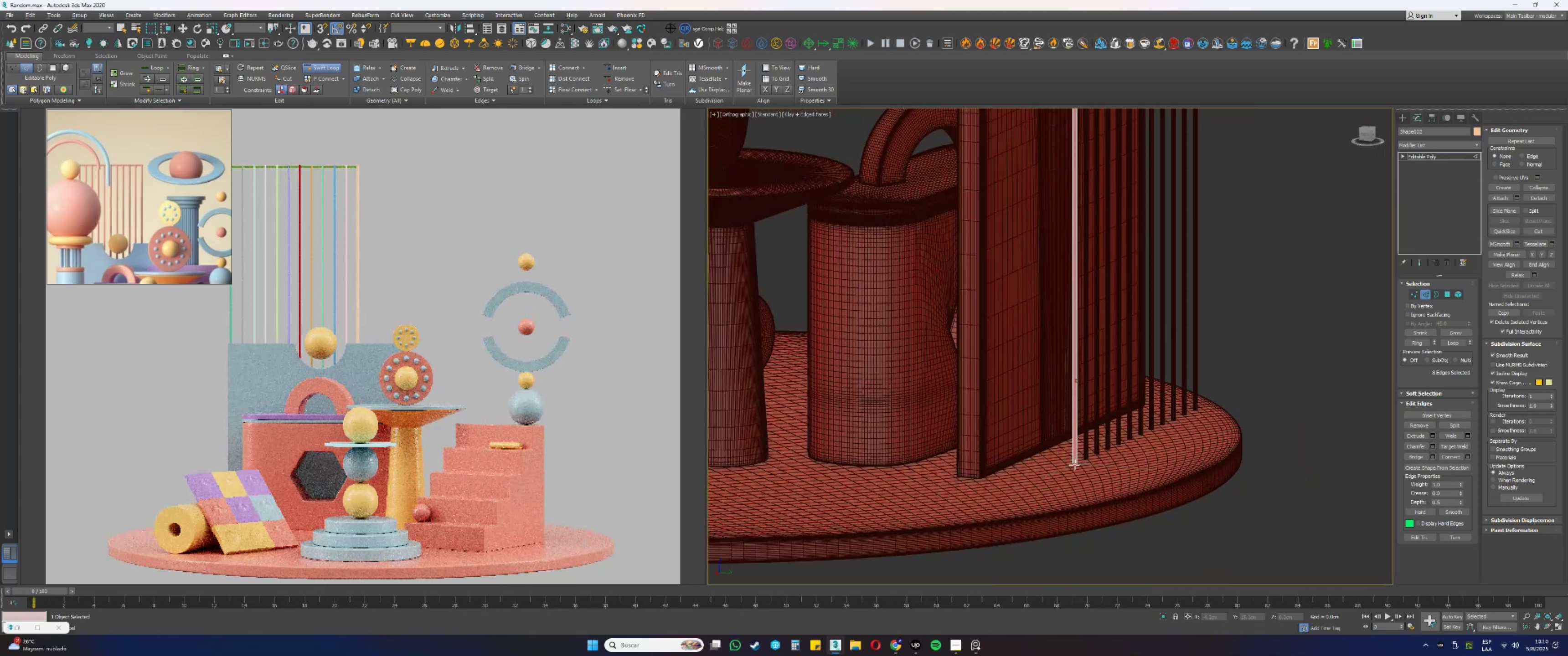 
hold_key(key=AltLeft, duration=0.46)
 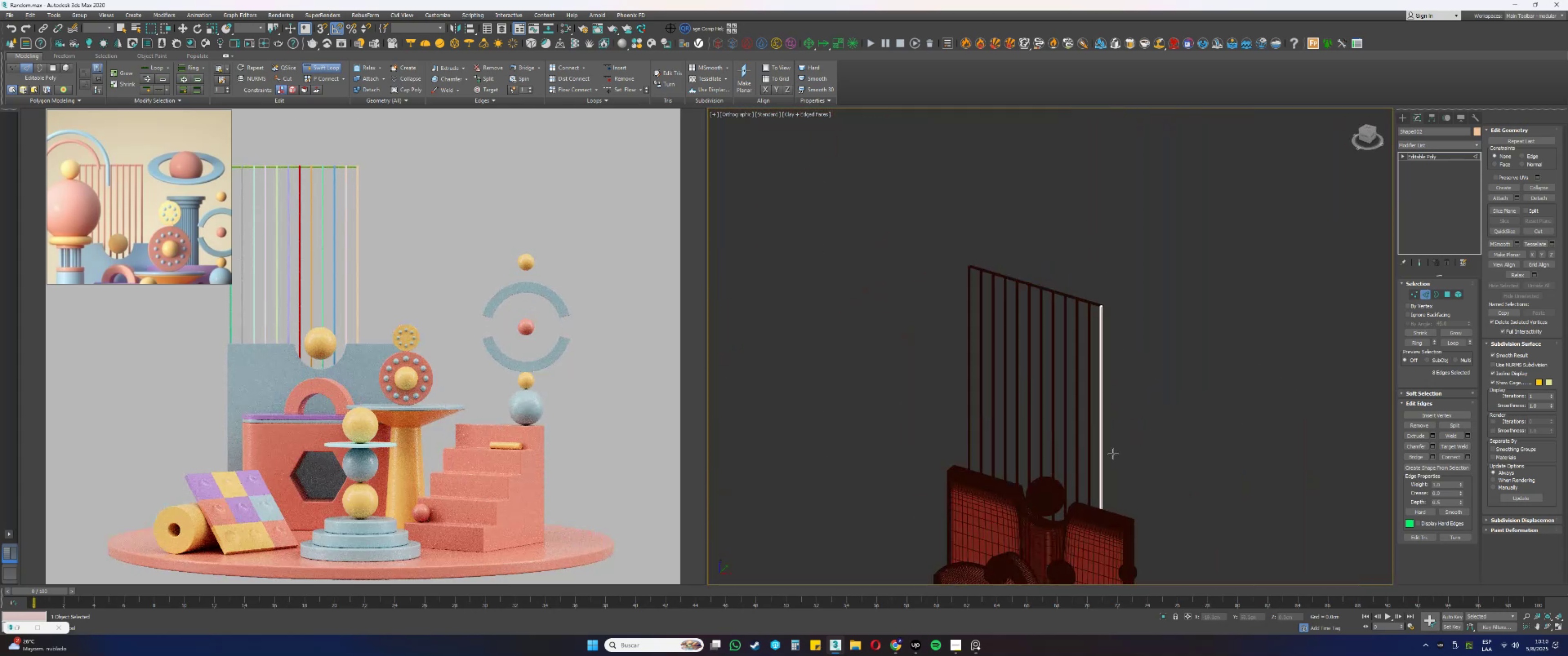 
scroll: coordinate [1074, 323], scroll_direction: up, amount: 14.0
 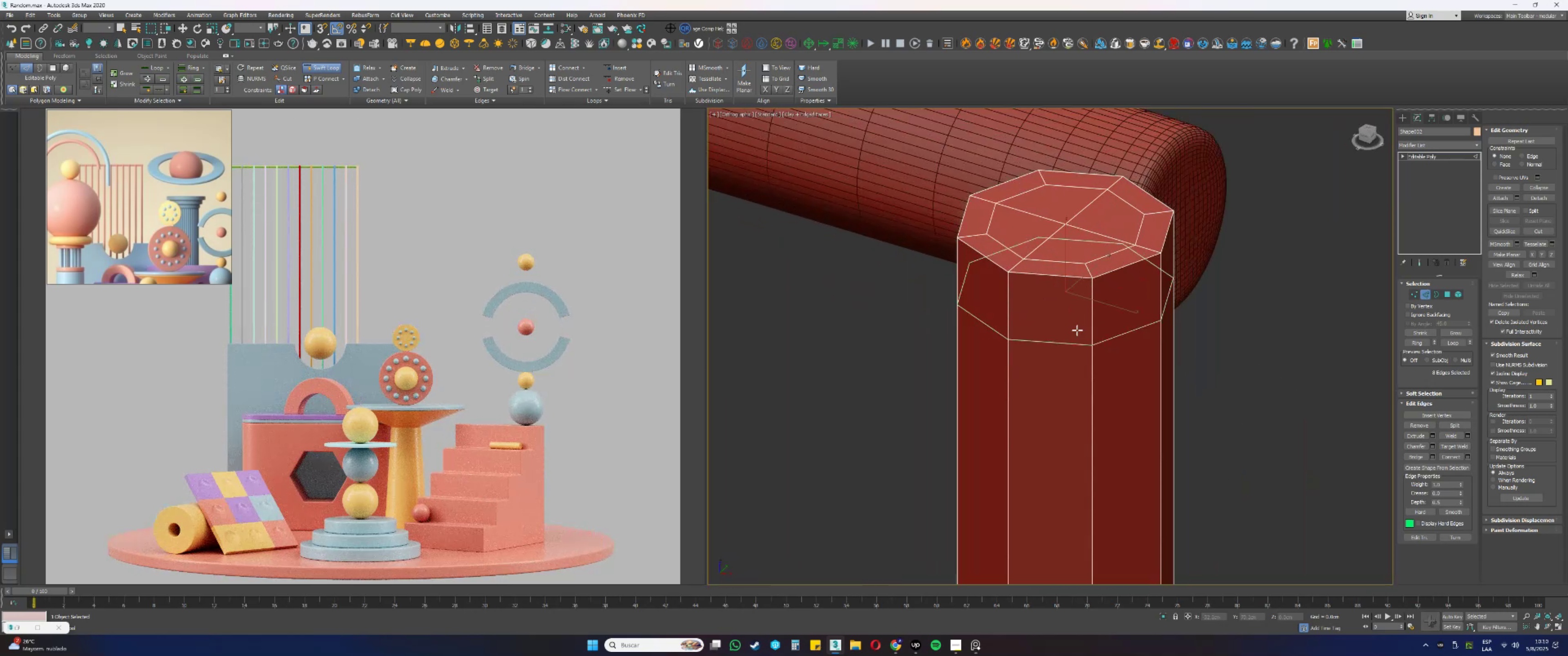 
hold_key(key=ControlLeft, duration=1.01)
hold_key(key=AltLeft, duration=1.0)
left_click_drag(start_coordinate=[1077, 343], to_coordinate=[1082, 298])
 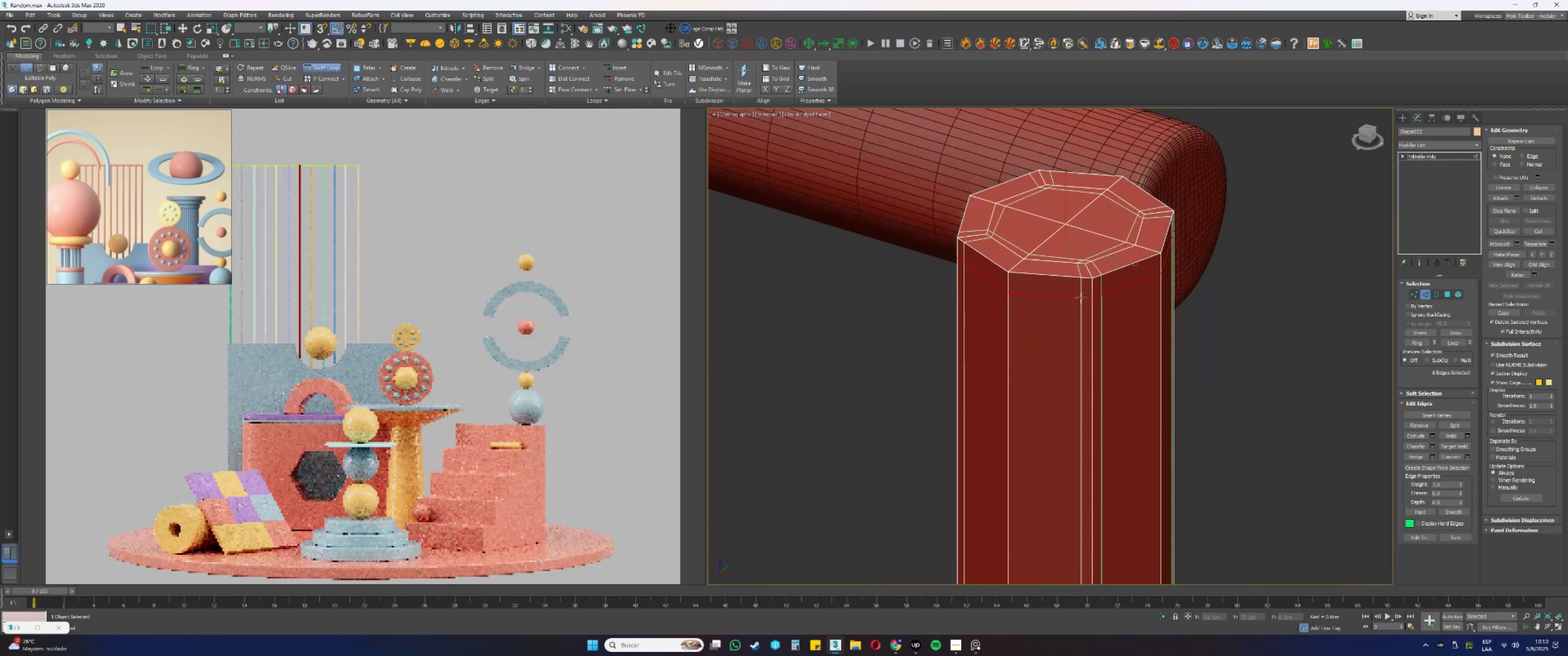 
right_click([1081, 298])
 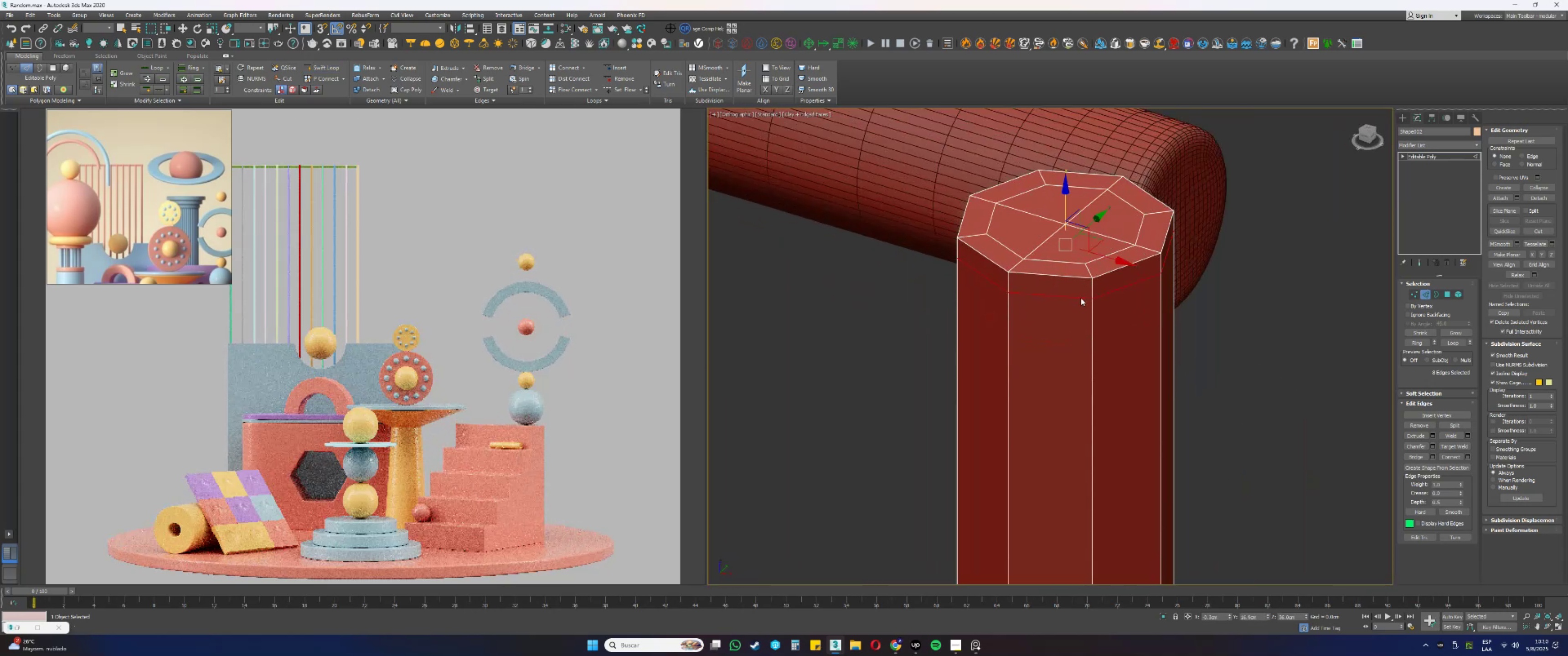 
key(2)
 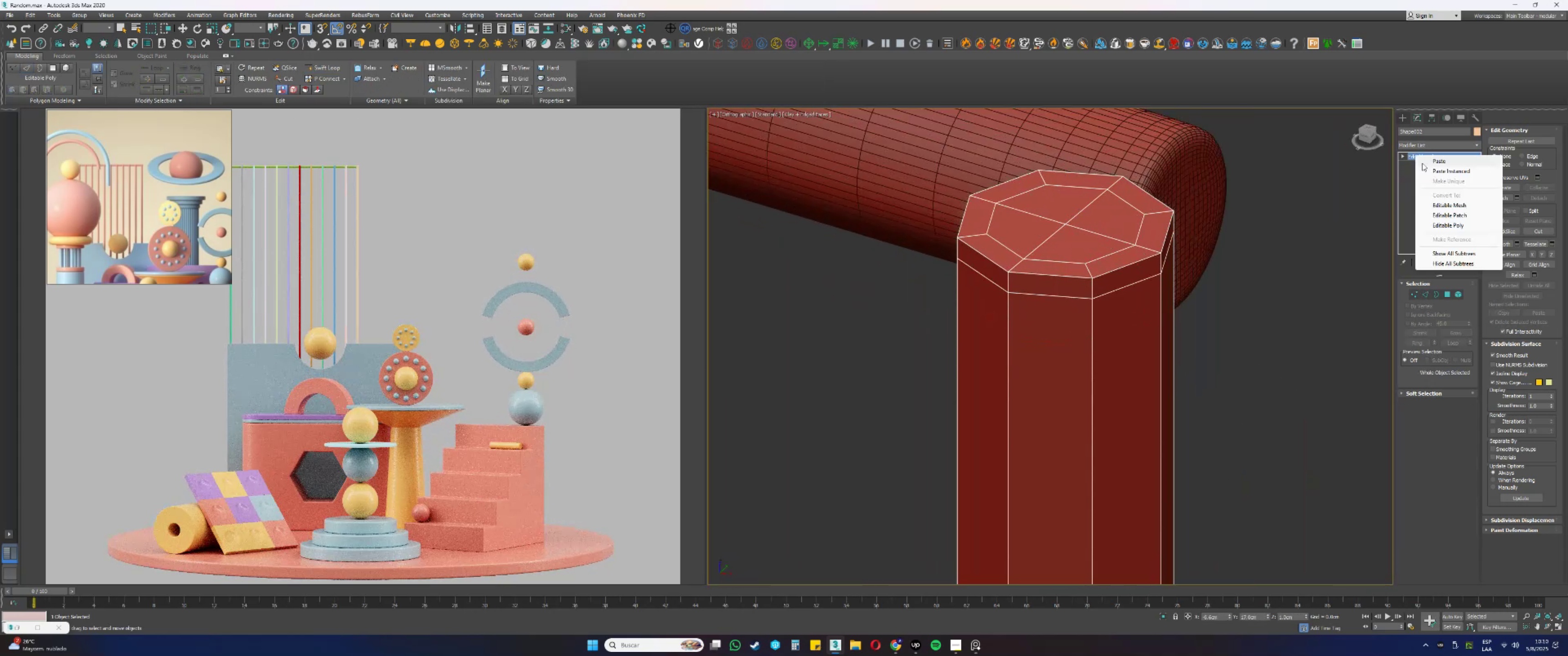 
left_click([1441, 170])
 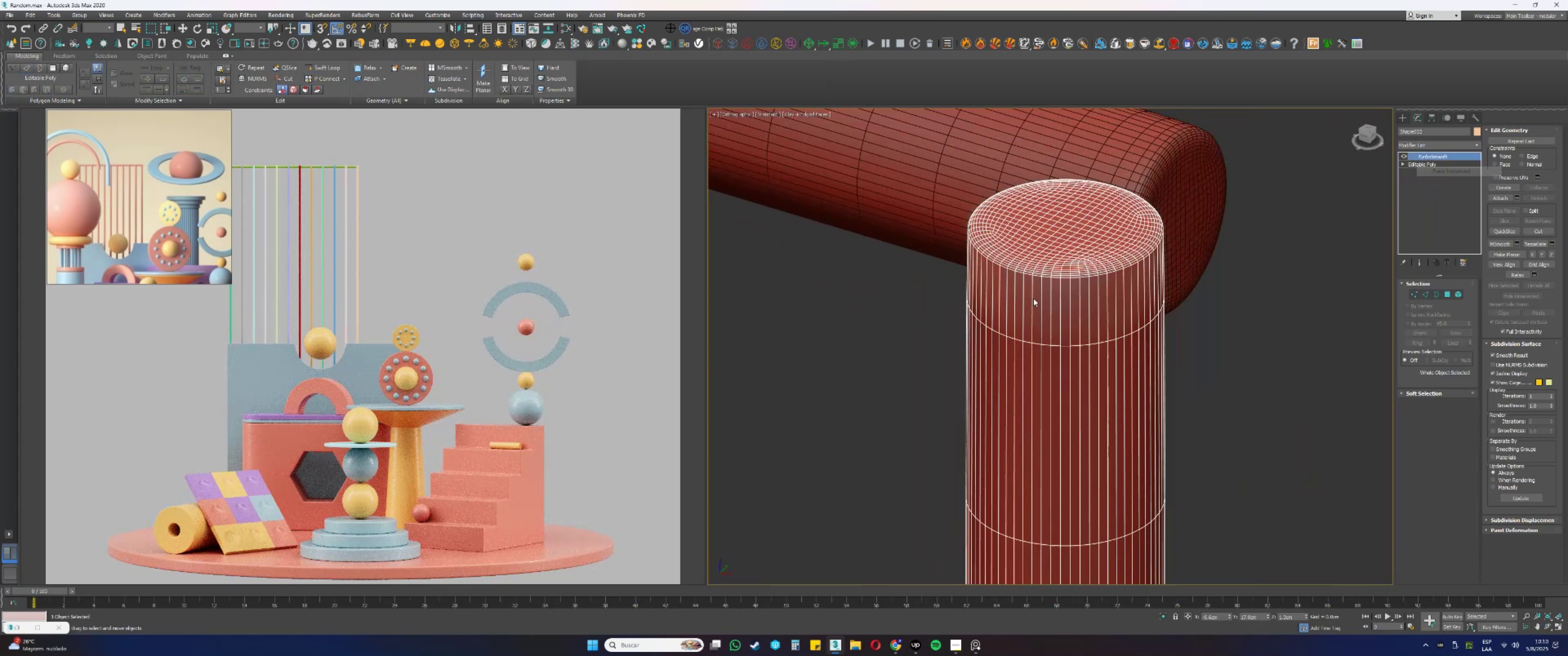 
scroll: coordinate [994, 305], scroll_direction: down, amount: 13.0
 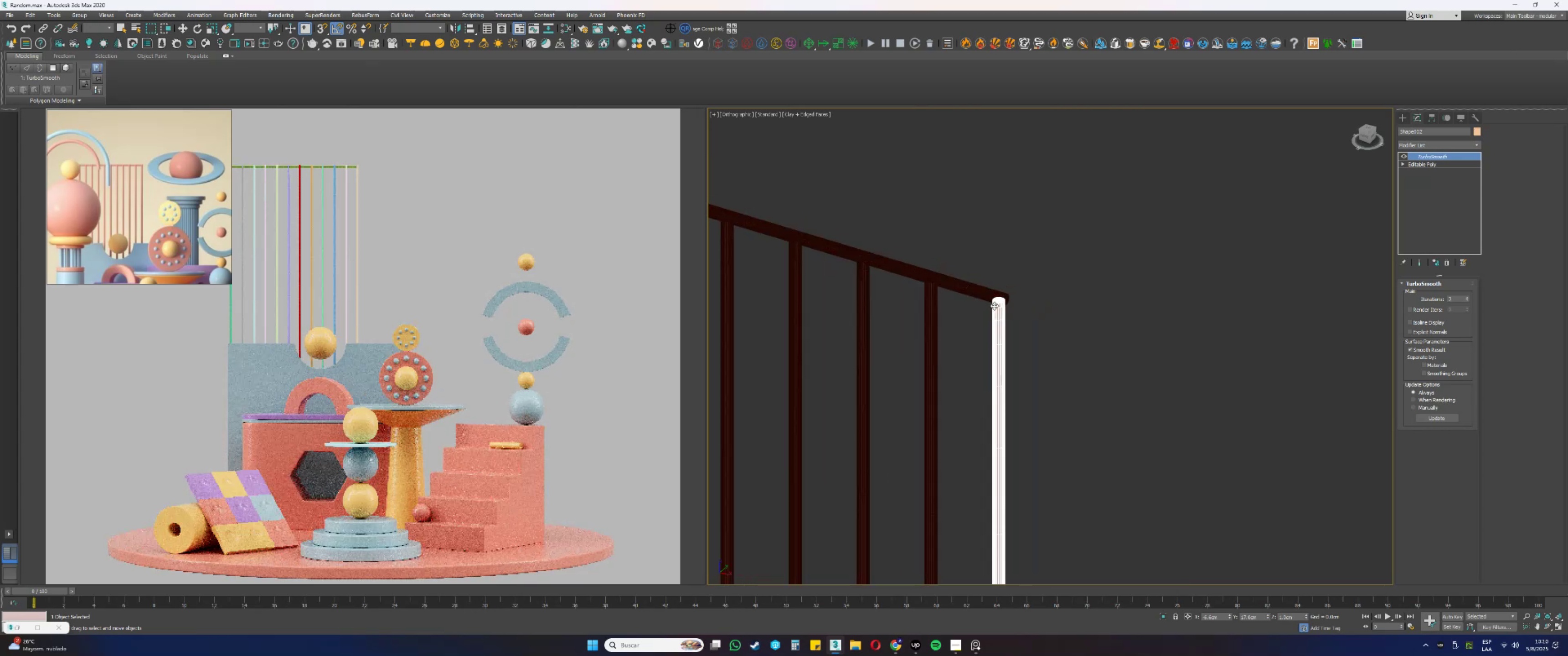 
key(Alt+AltLeft)
 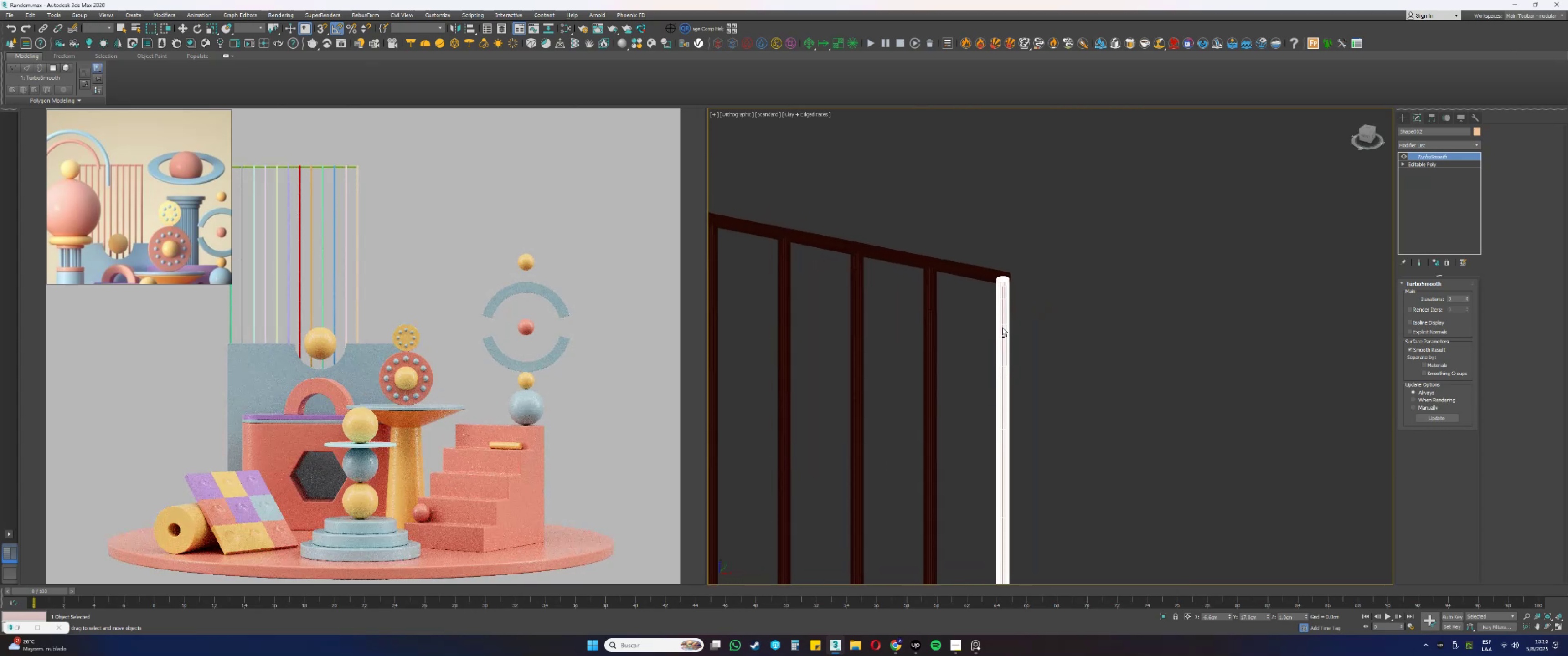 
scroll: coordinate [1216, 244], scroll_direction: down, amount: 4.0
 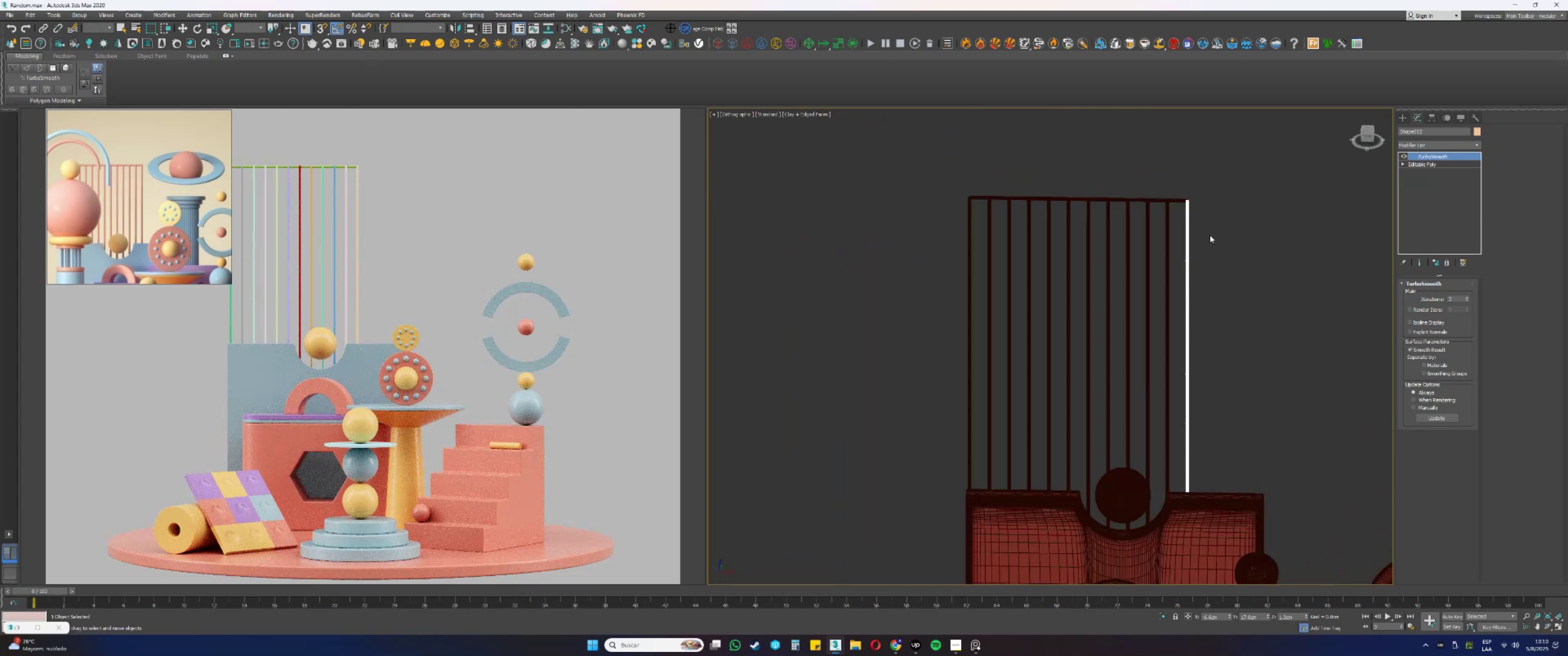 
key(Alt+AltLeft)
 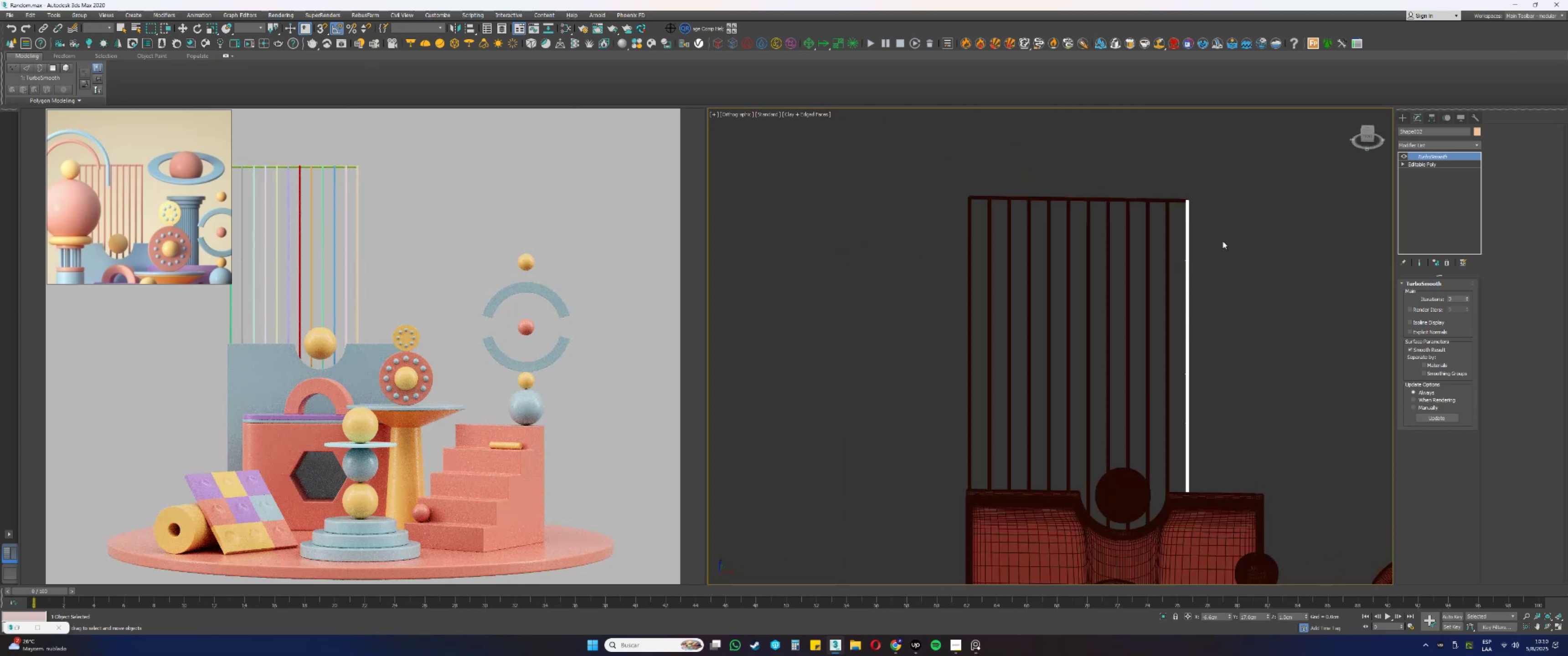 
scroll: coordinate [1174, 217], scroll_direction: up, amount: 2.0
 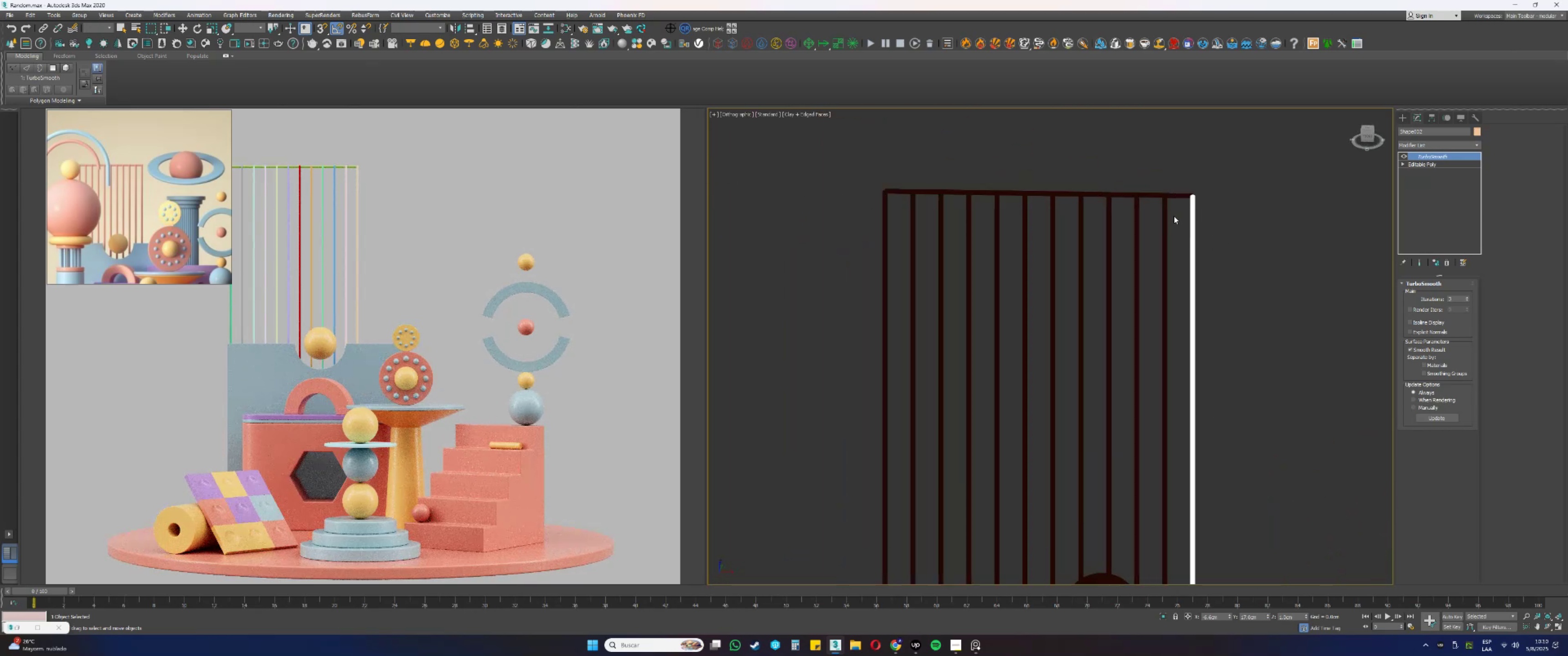 
key(Alt+AltLeft)
 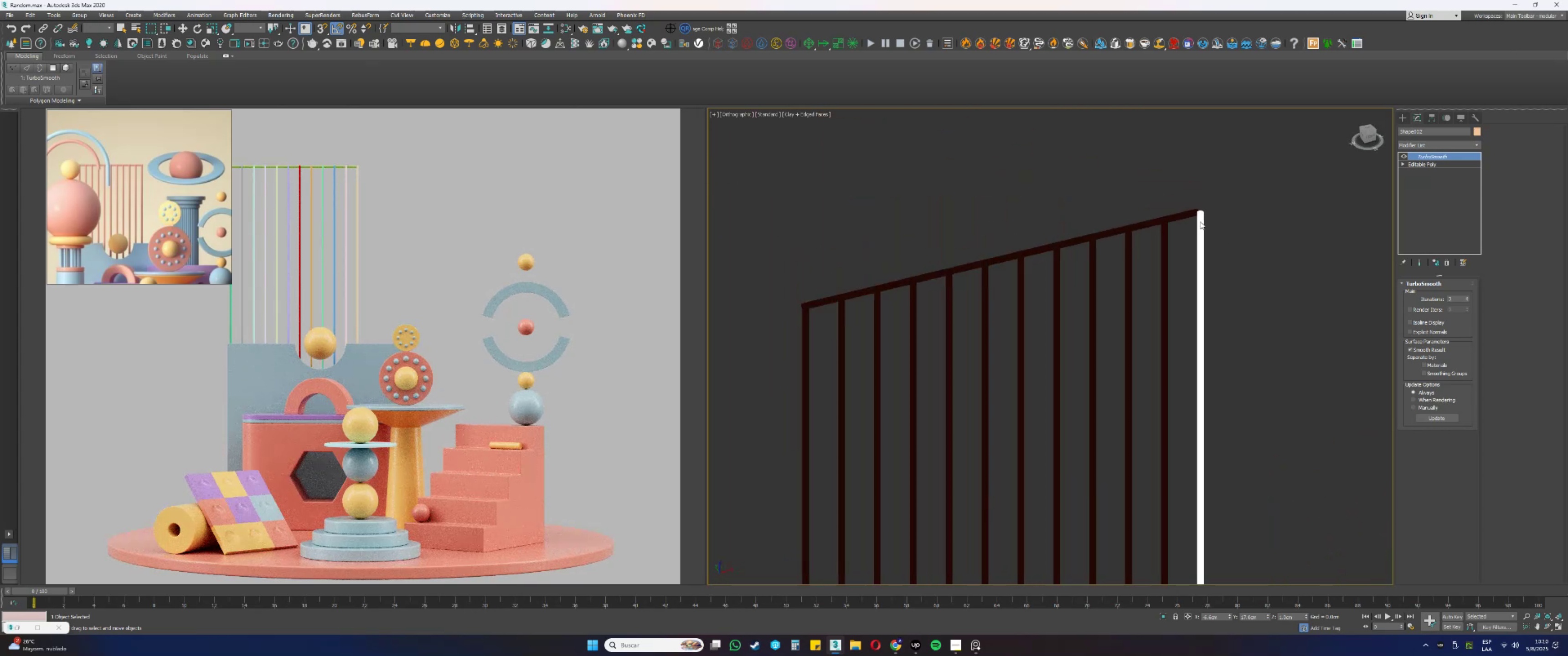 
key(F4)
 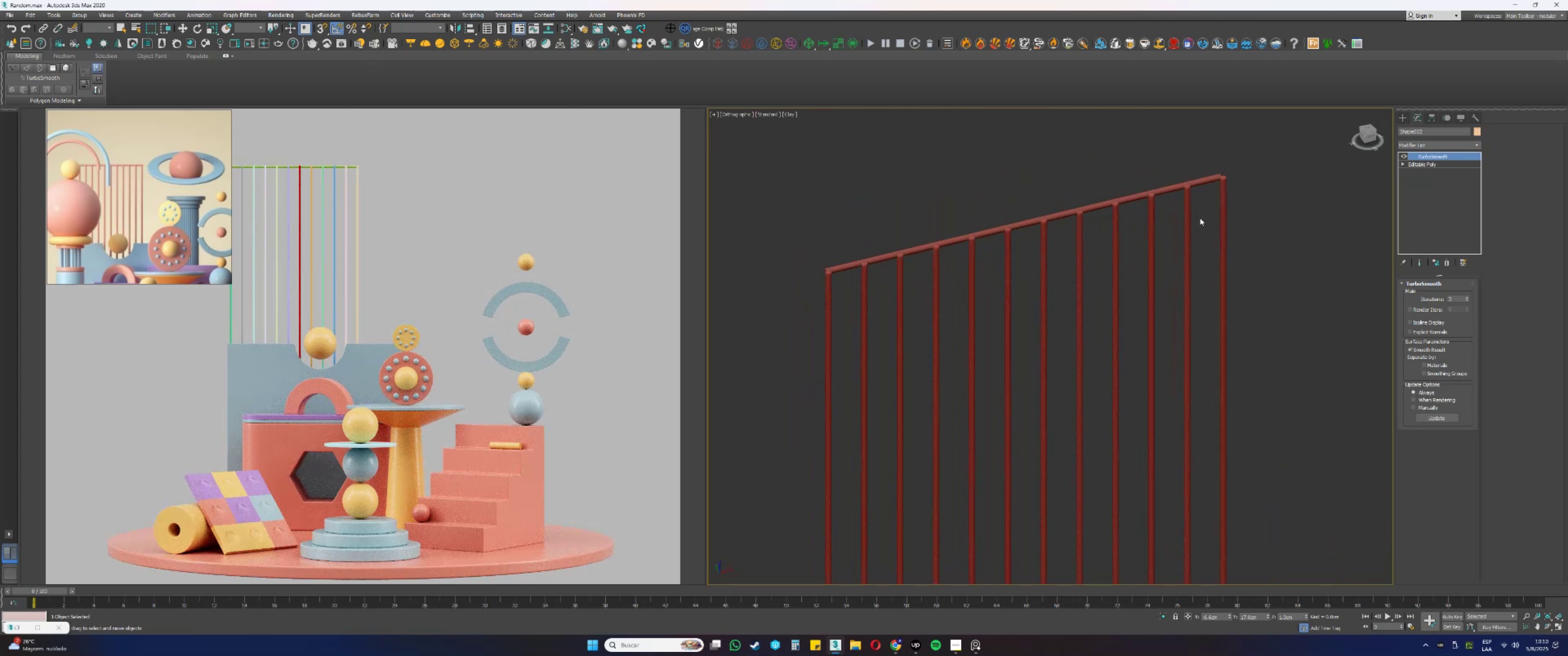 
key(M)
 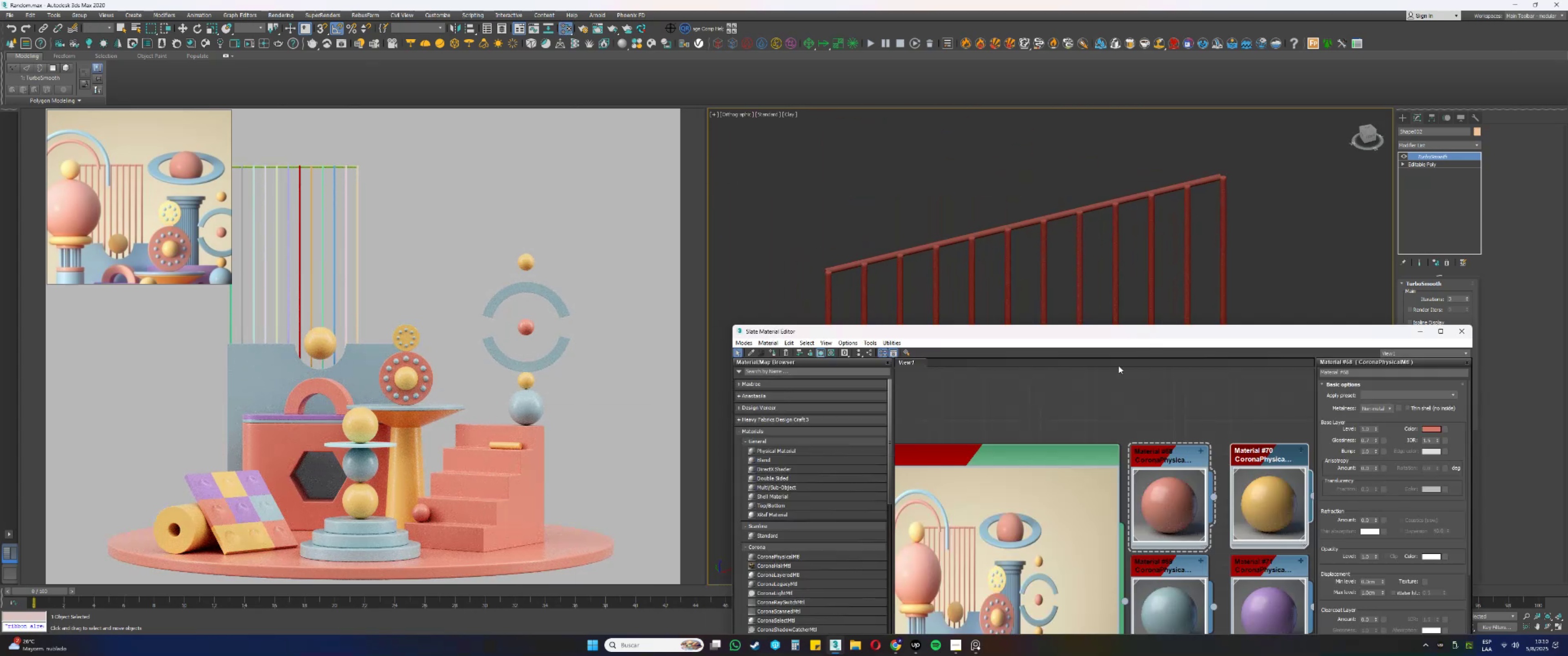 
left_click([1167, 478])
 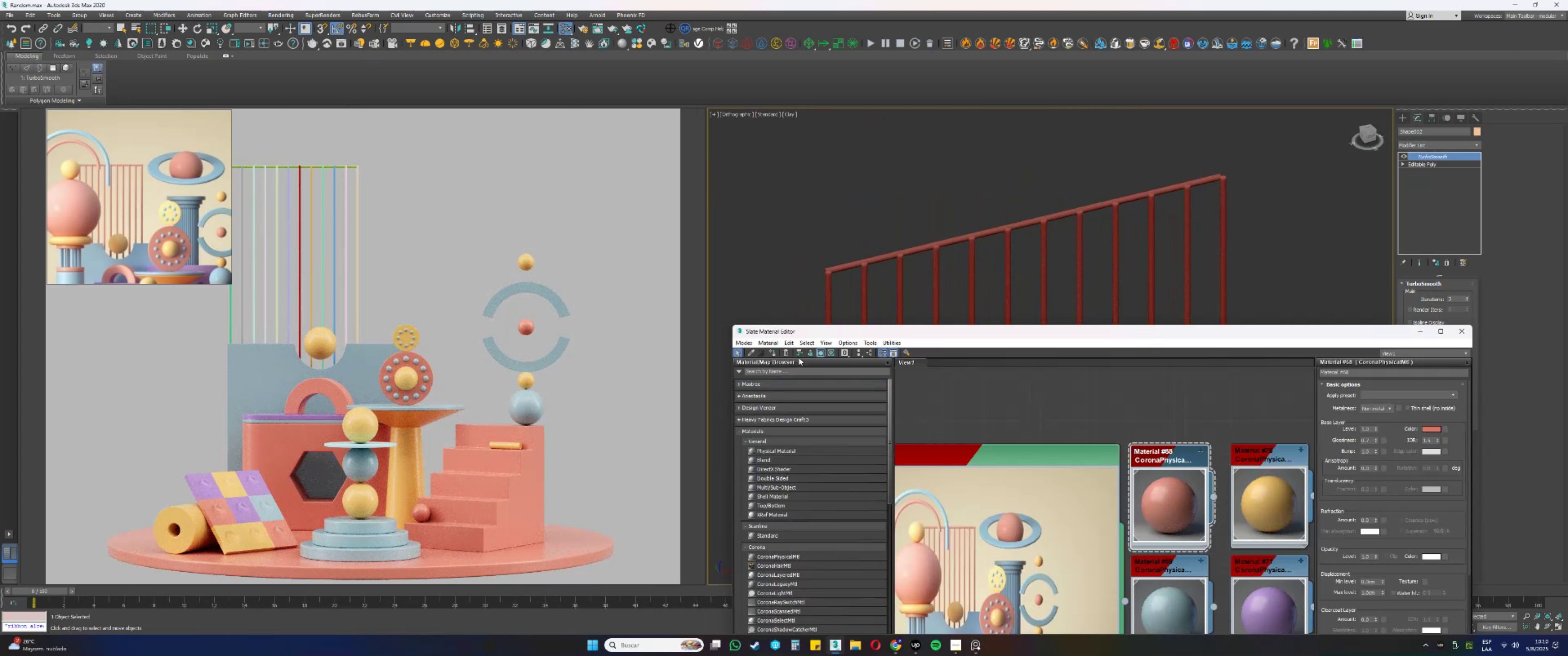 
left_click([769, 349])
 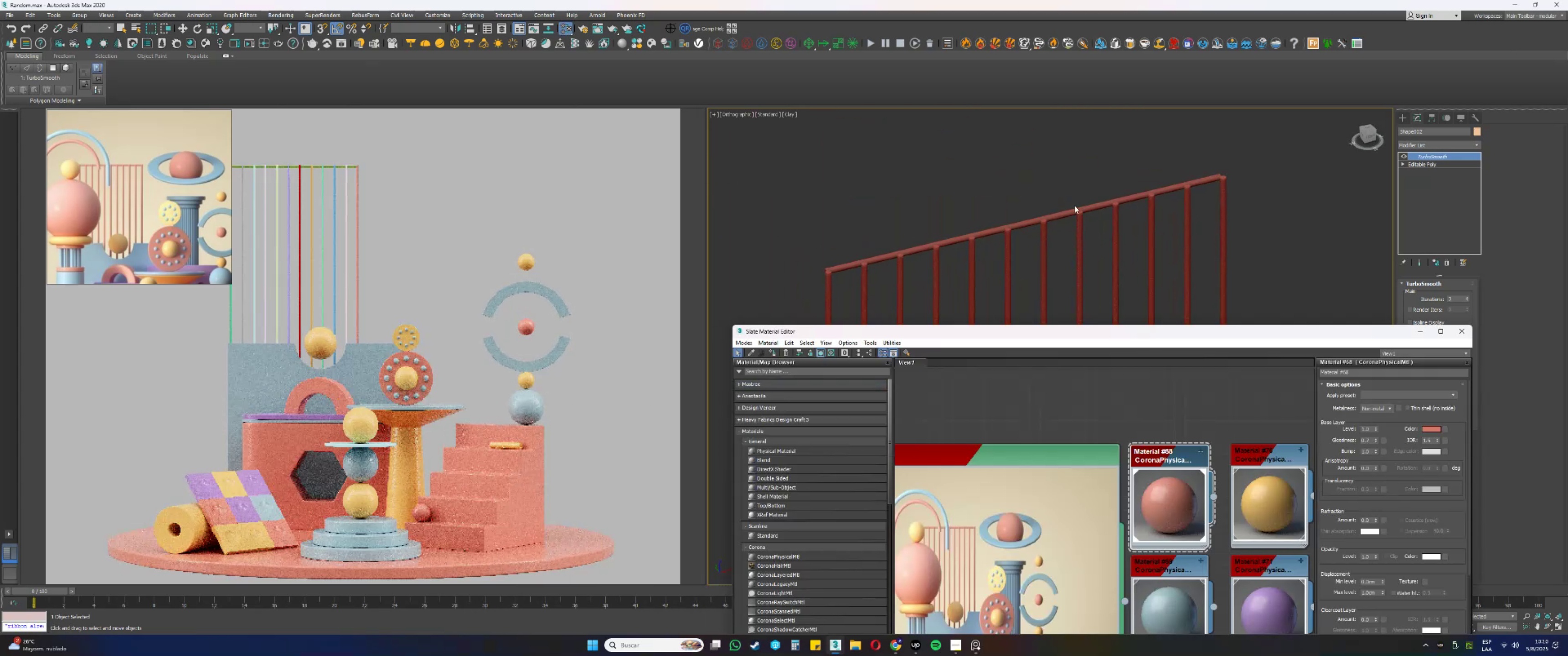 
left_click_drag(start_coordinate=[1202, 240], to_coordinate=[1171, 231])
 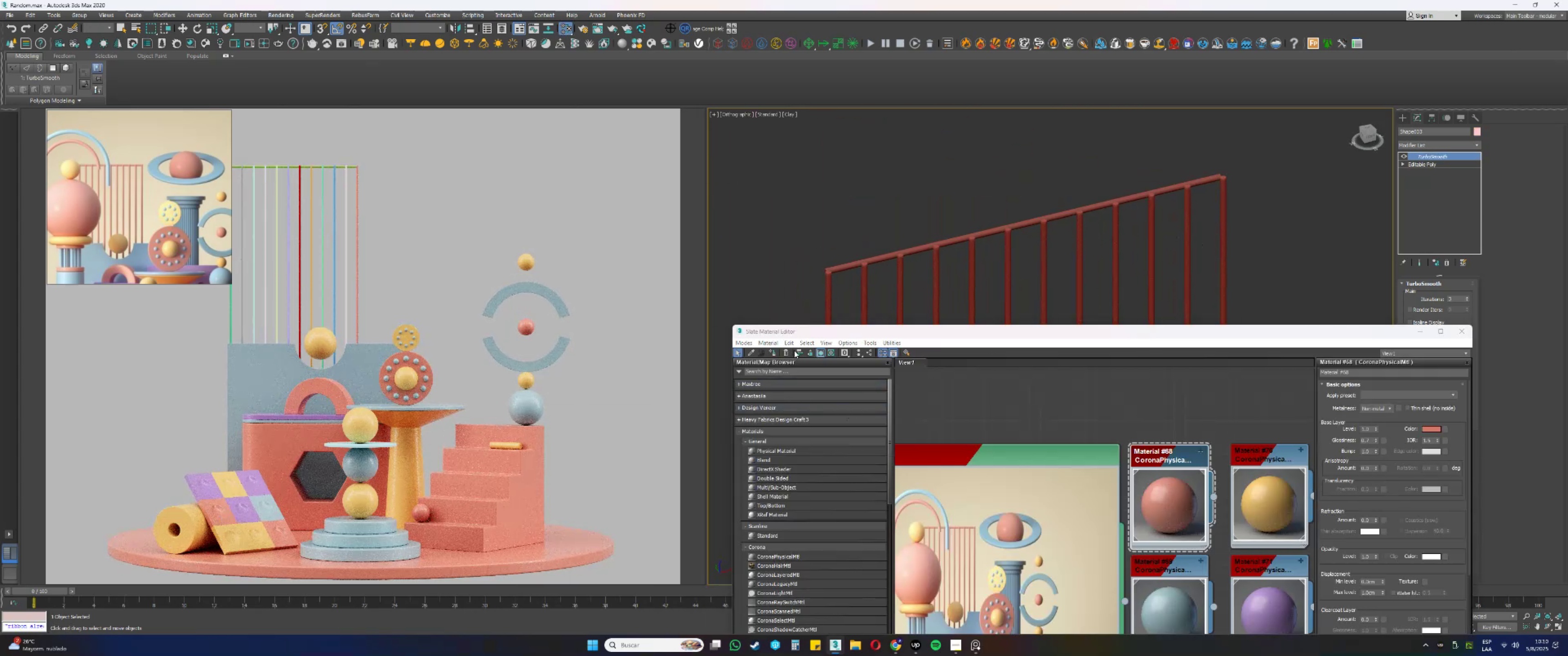 
left_click([771, 350])
 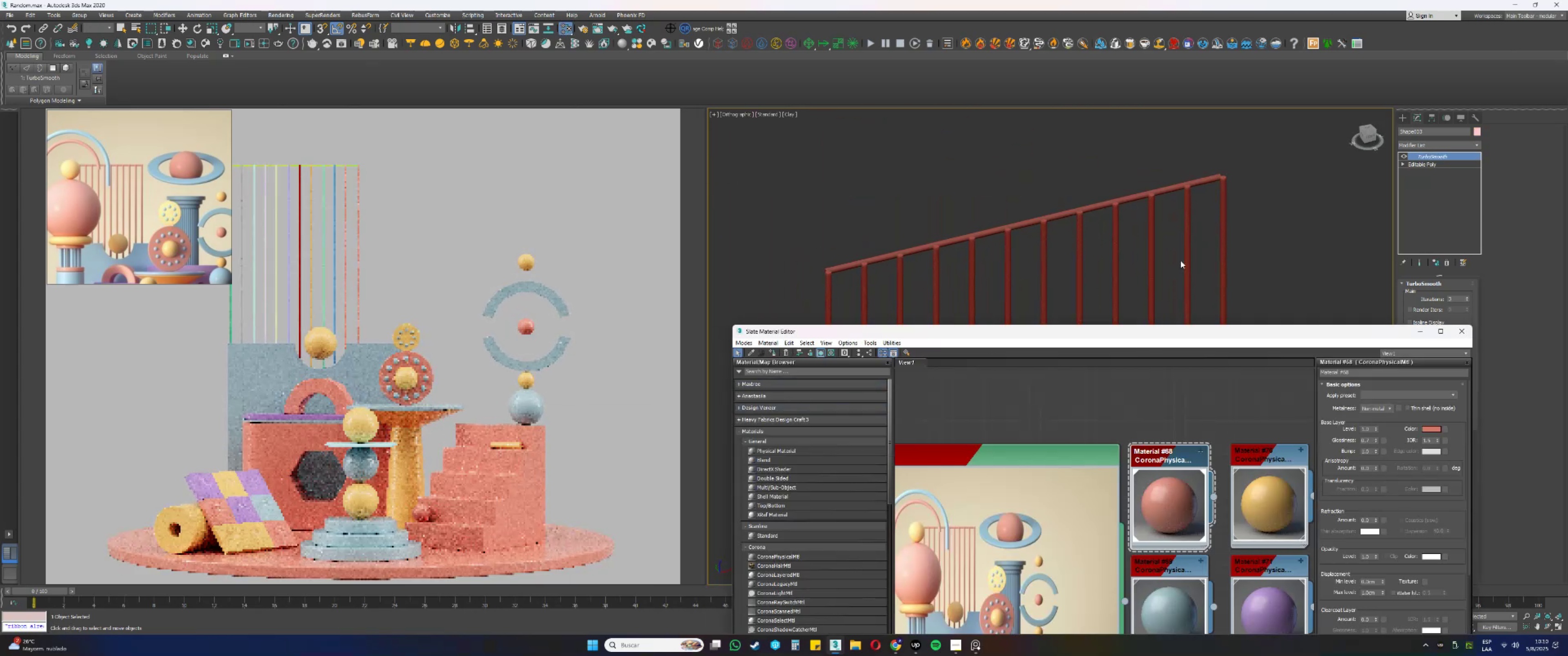 
left_click_drag(start_coordinate=[1170, 277], to_coordinate=[1145, 261])
 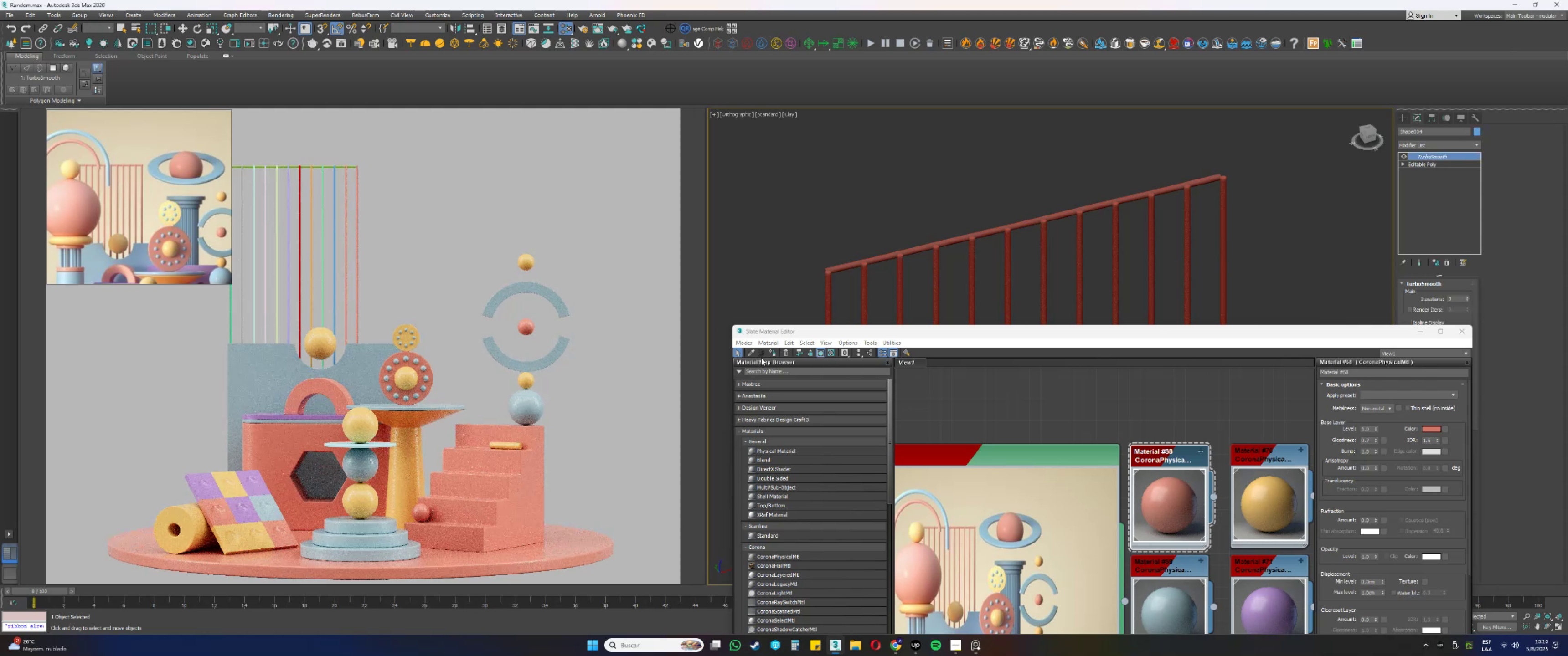 
left_click([771, 356])
 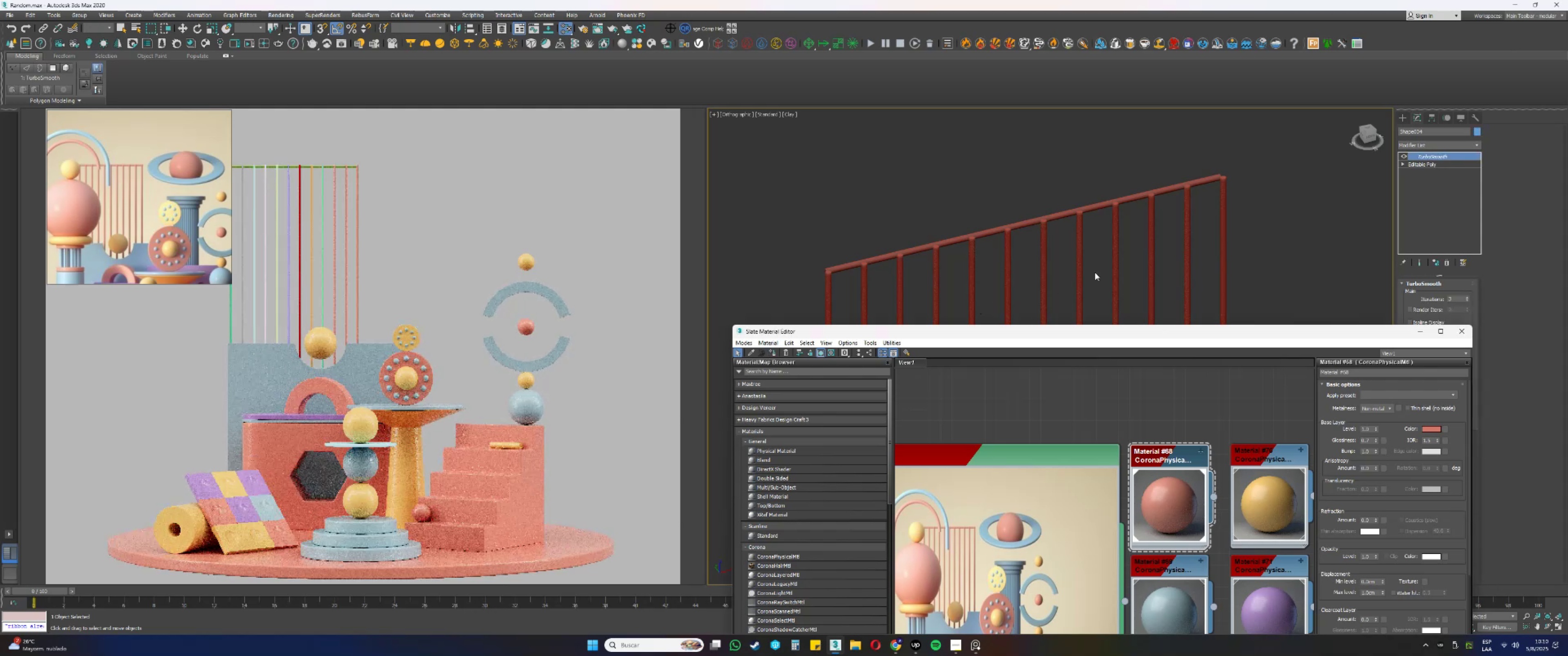 
left_click_drag(start_coordinate=[1132, 269], to_coordinate=[1109, 256])
 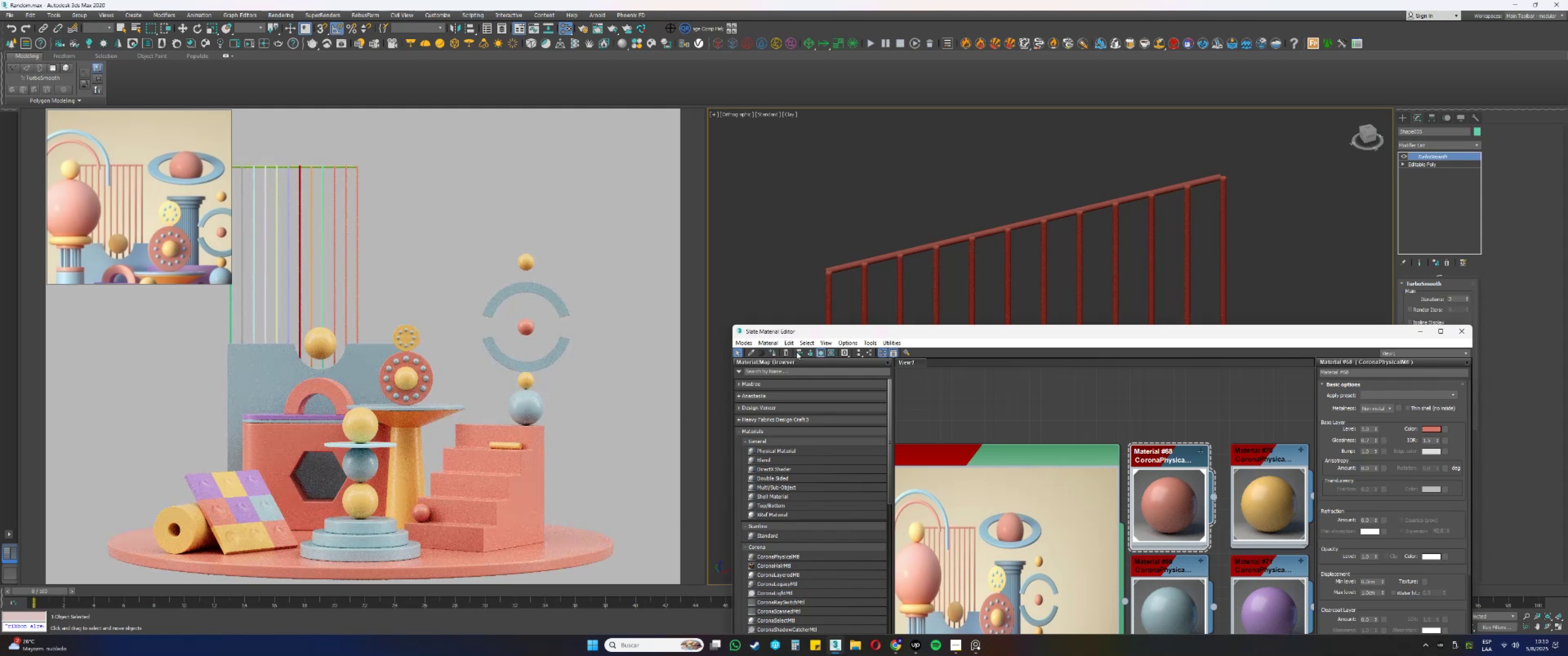 
left_click_drag(start_coordinate=[1094, 287], to_coordinate=[1068, 275])
 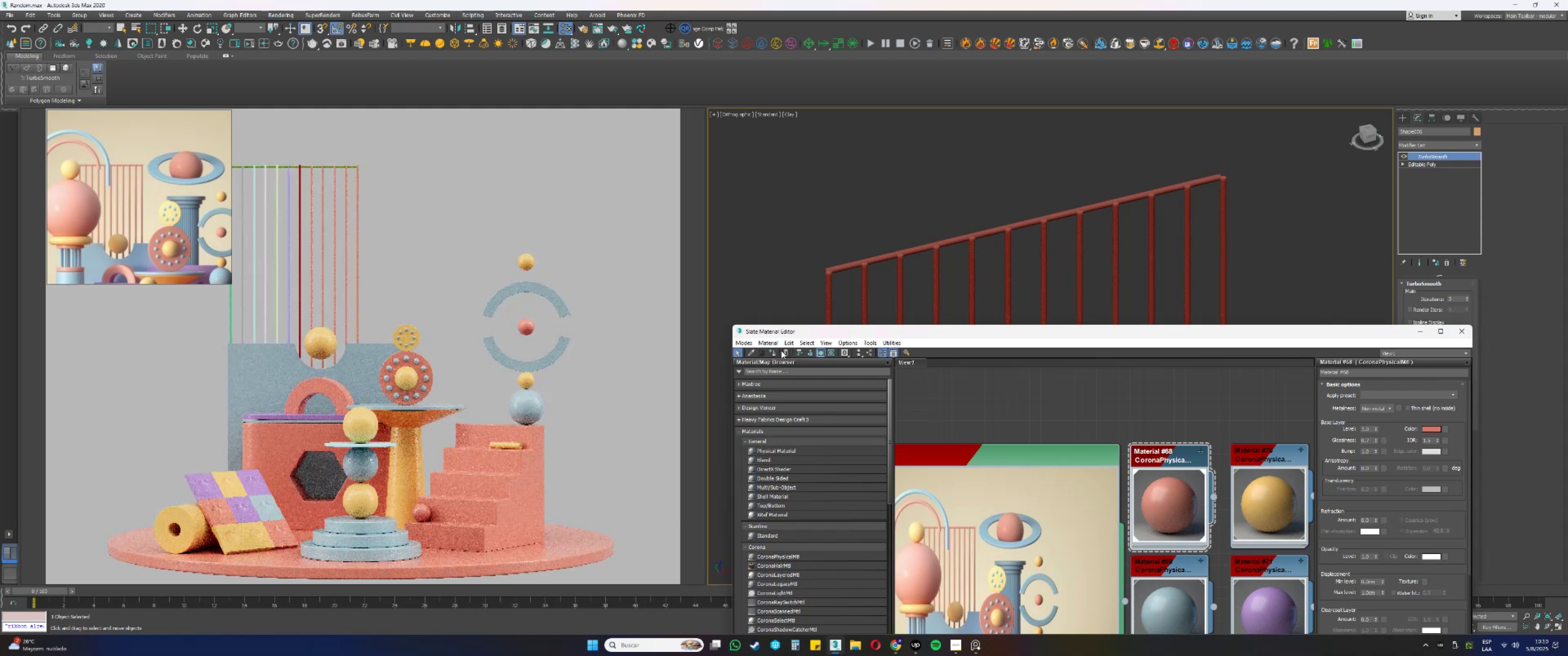 
left_click_drag(start_coordinate=[1059, 275], to_coordinate=[1028, 261])
 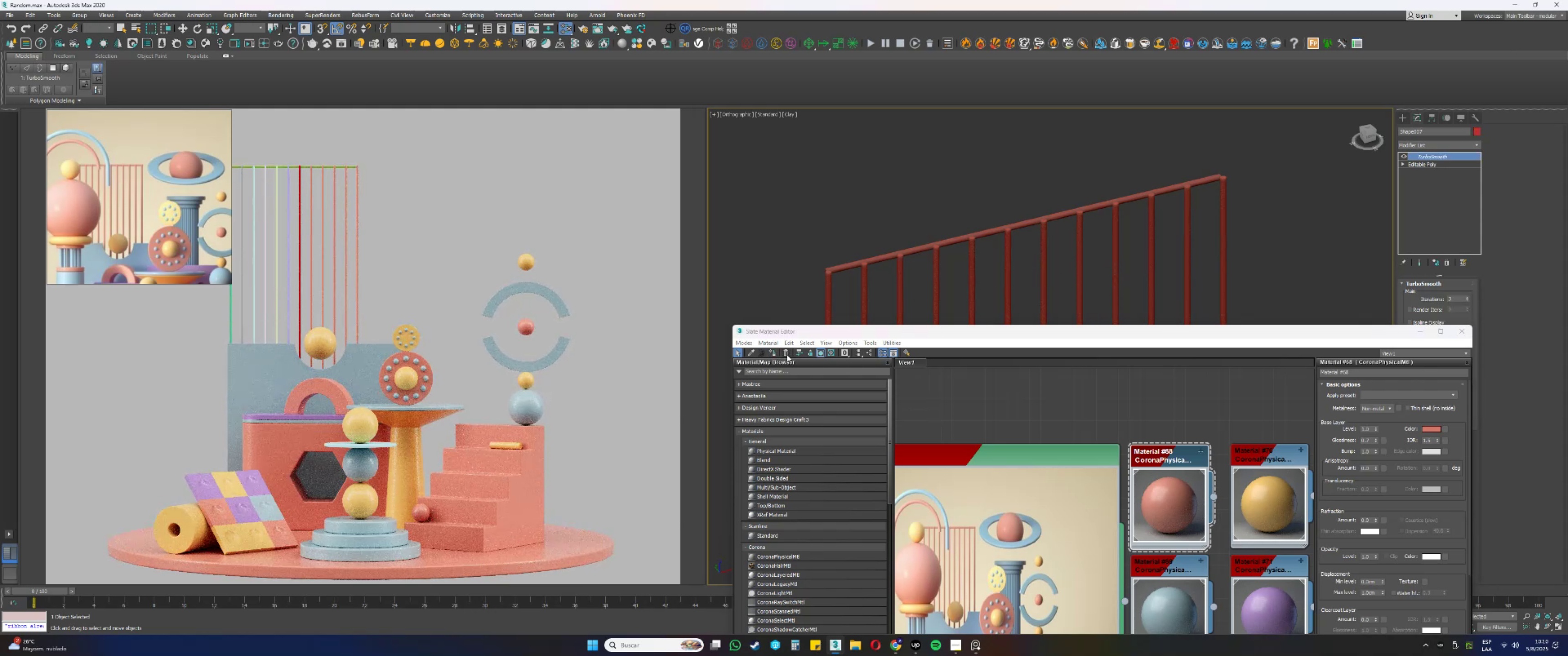 
left_click([772, 350])
 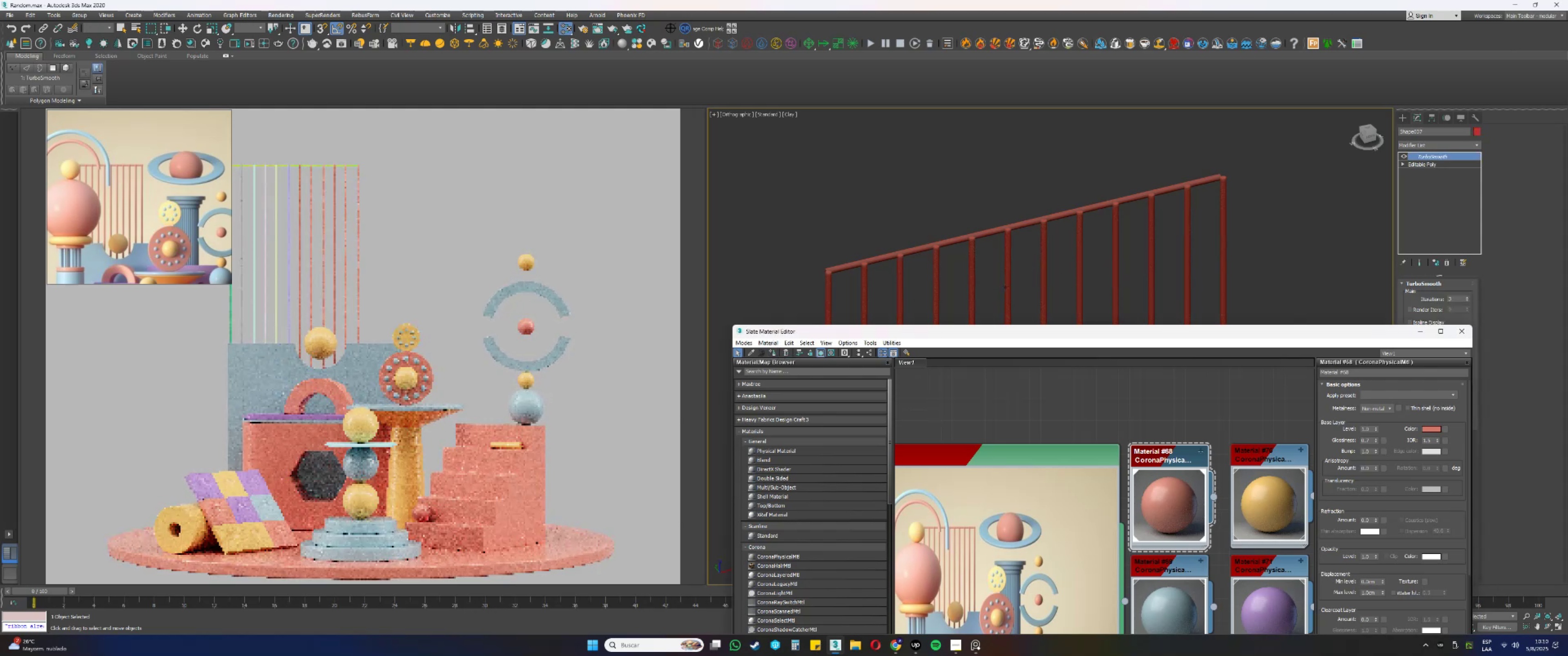 
left_click_drag(start_coordinate=[1016, 295], to_coordinate=[998, 282])
 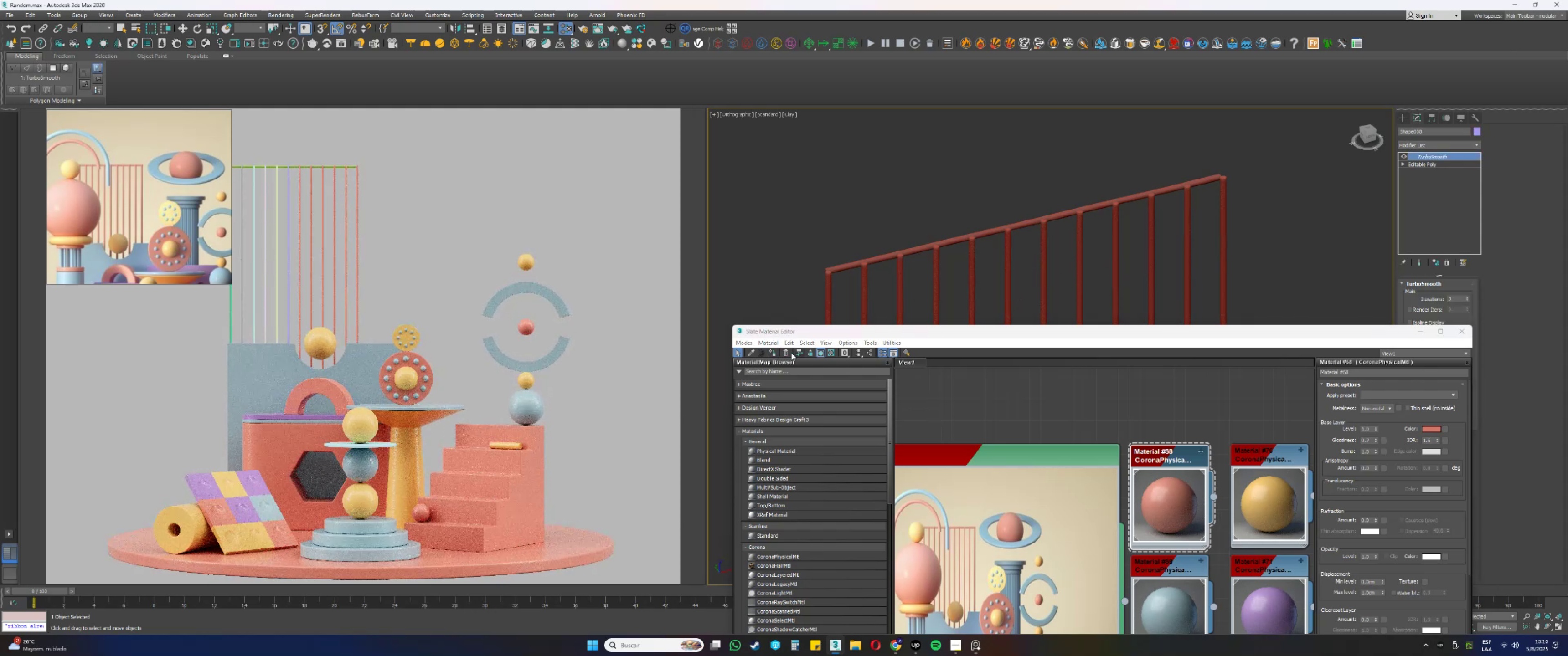 
left_click([770, 353])
 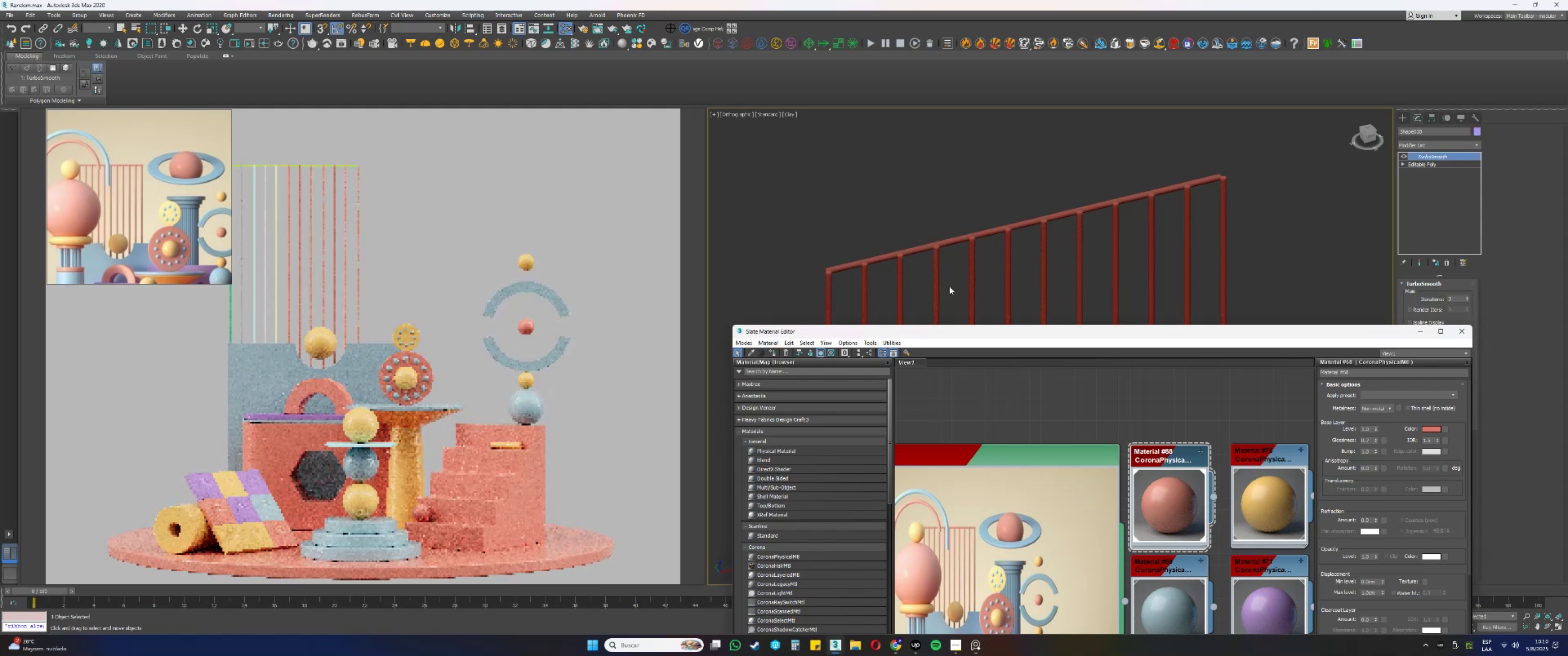 
left_click_drag(start_coordinate=[981, 308], to_coordinate=[961, 293])
 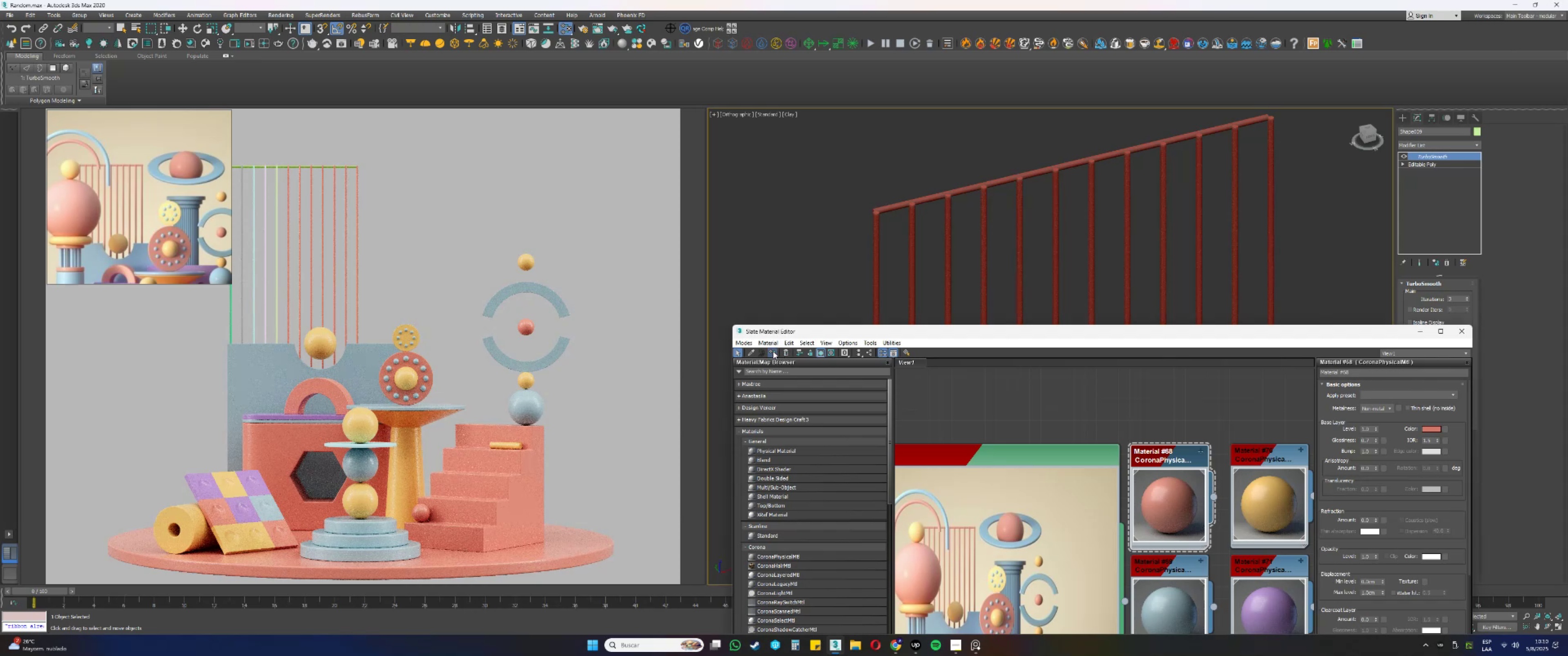 
left_click_drag(start_coordinate=[996, 302], to_coordinate=[973, 282])
 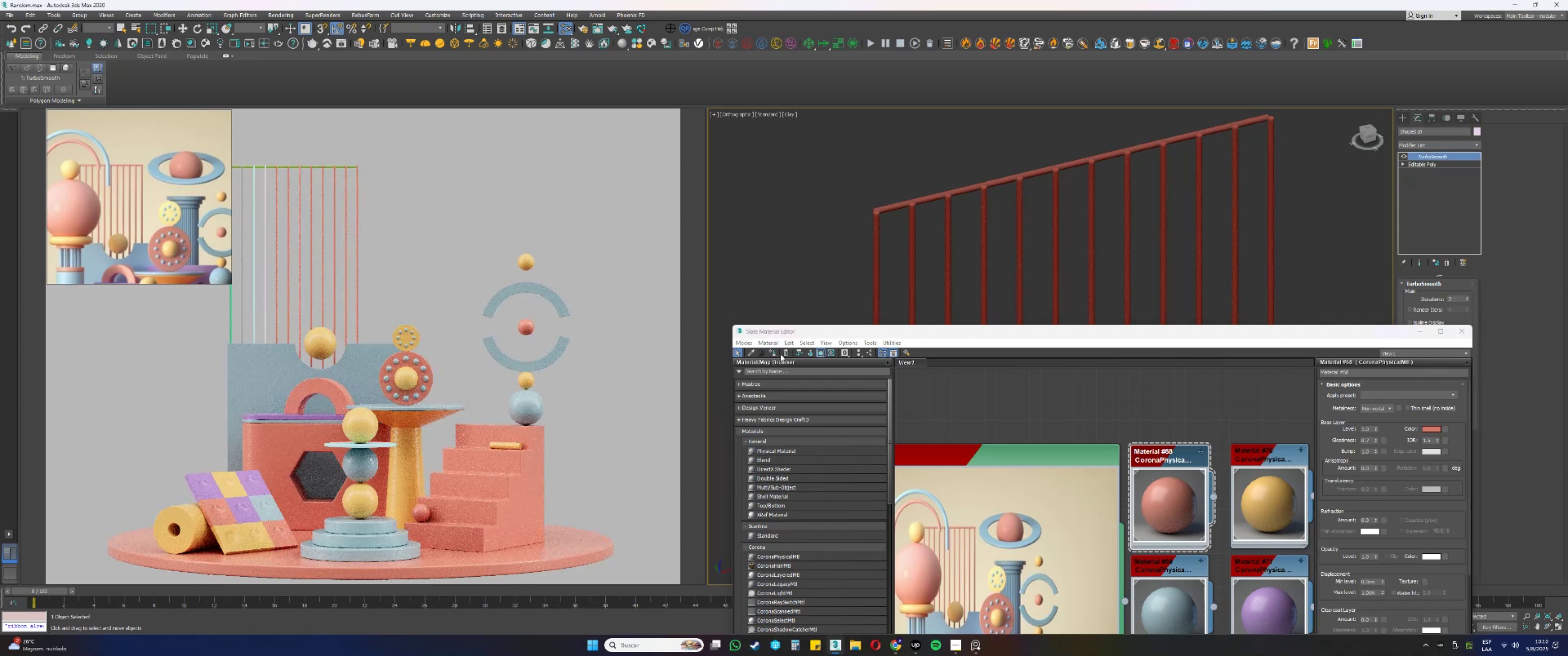 
left_click([769, 353])
 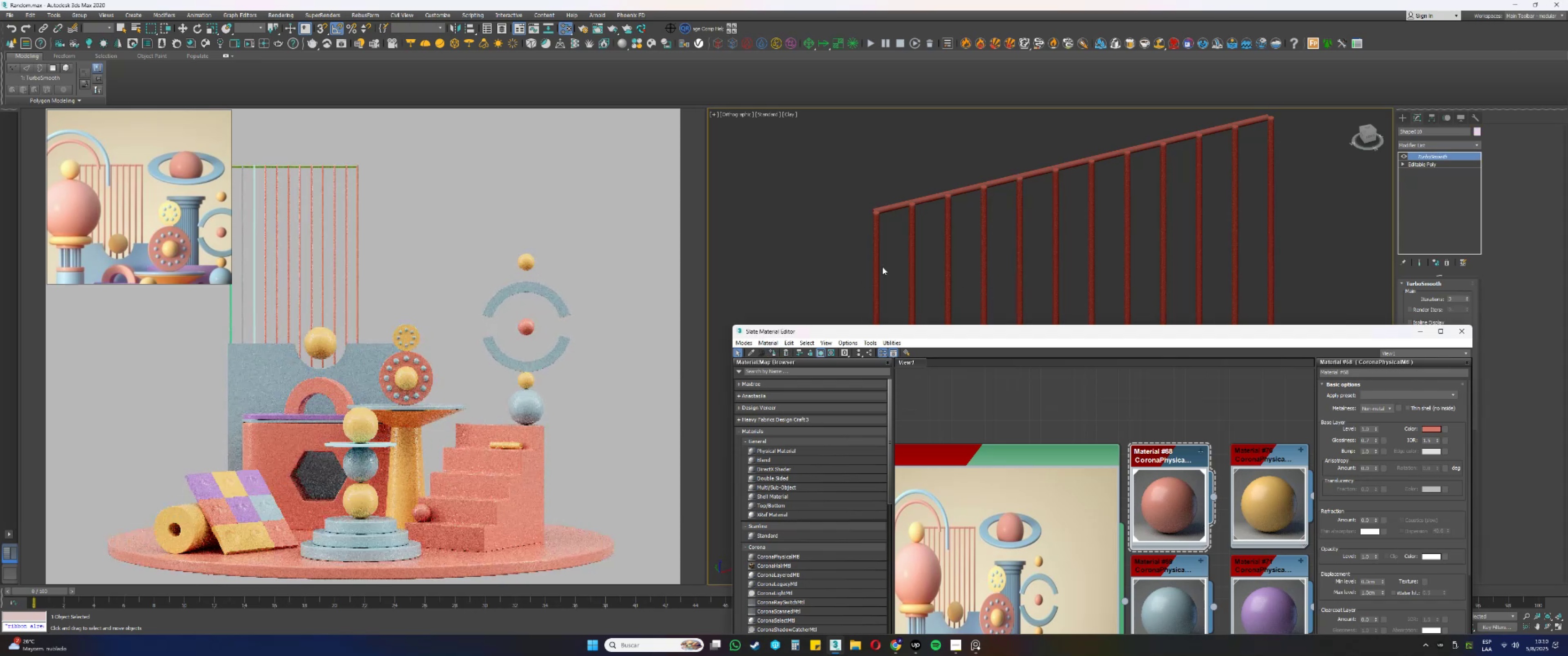 
left_click_drag(start_coordinate=[977, 271], to_coordinate=[935, 251])
 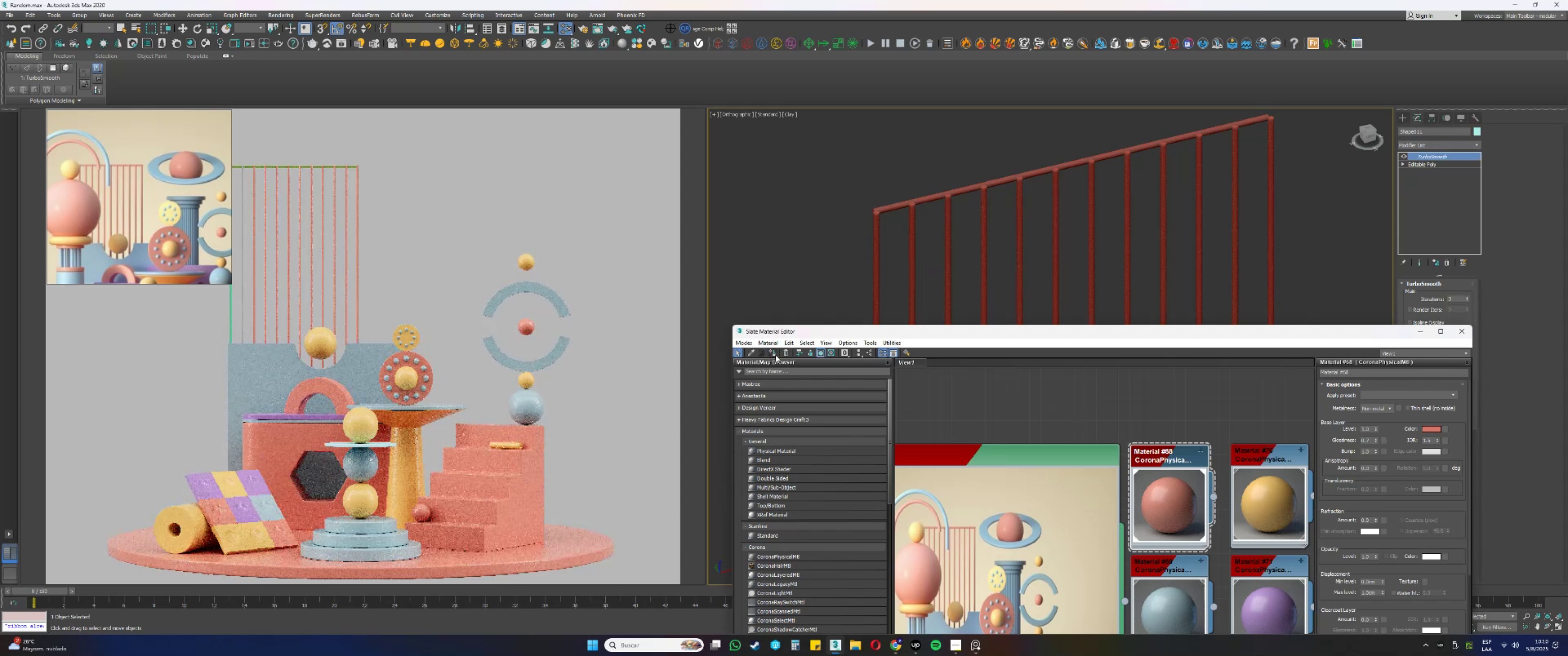 
left_click_drag(start_coordinate=[937, 279], to_coordinate=[902, 261])
 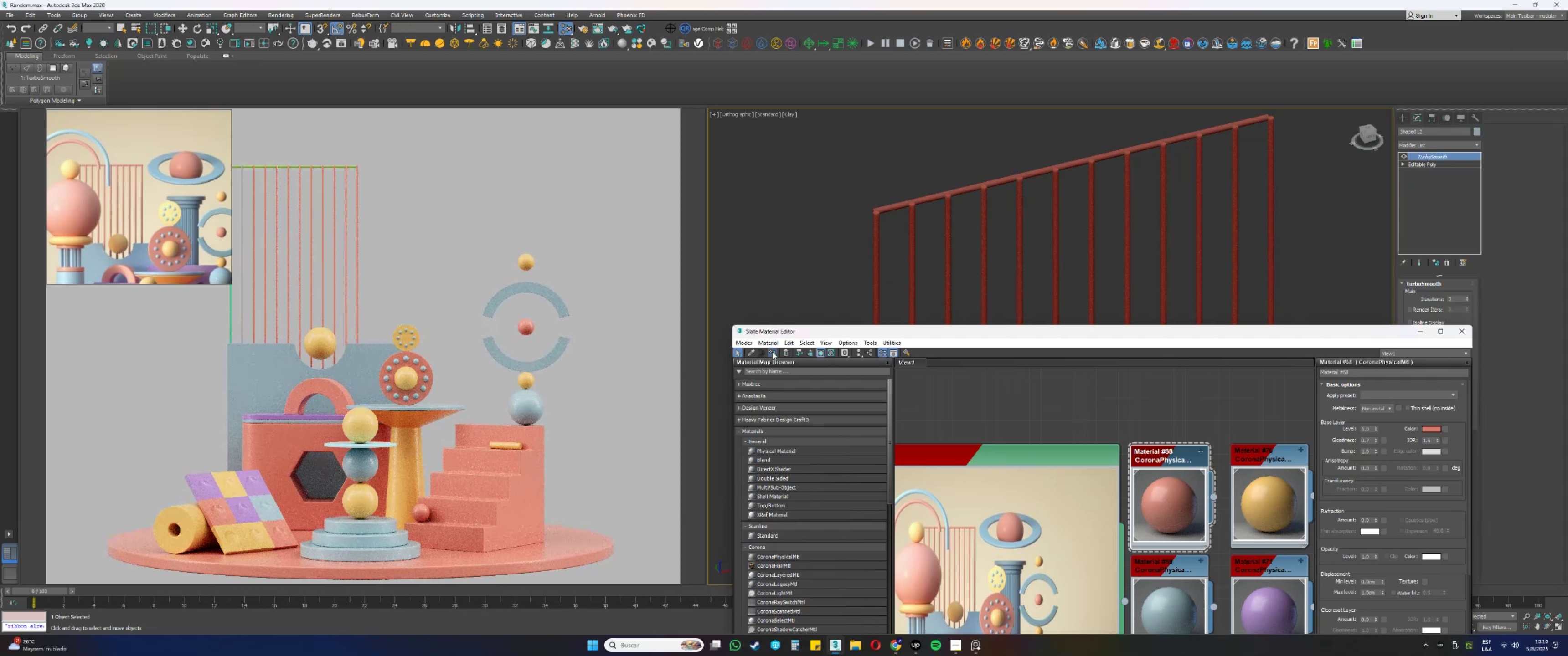 
left_click_drag(start_coordinate=[900, 280], to_coordinate=[867, 275])
 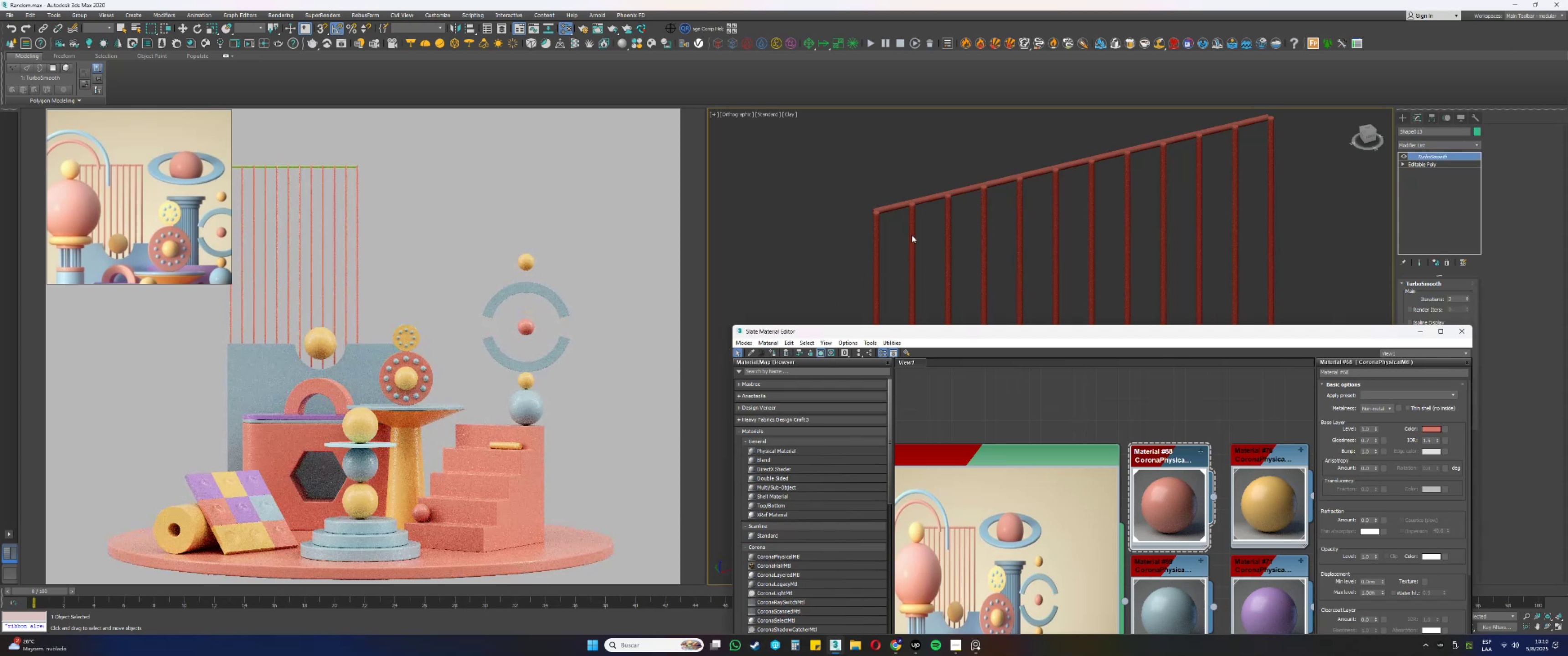 
left_click_drag(start_coordinate=[968, 203], to_coordinate=[971, 170])
 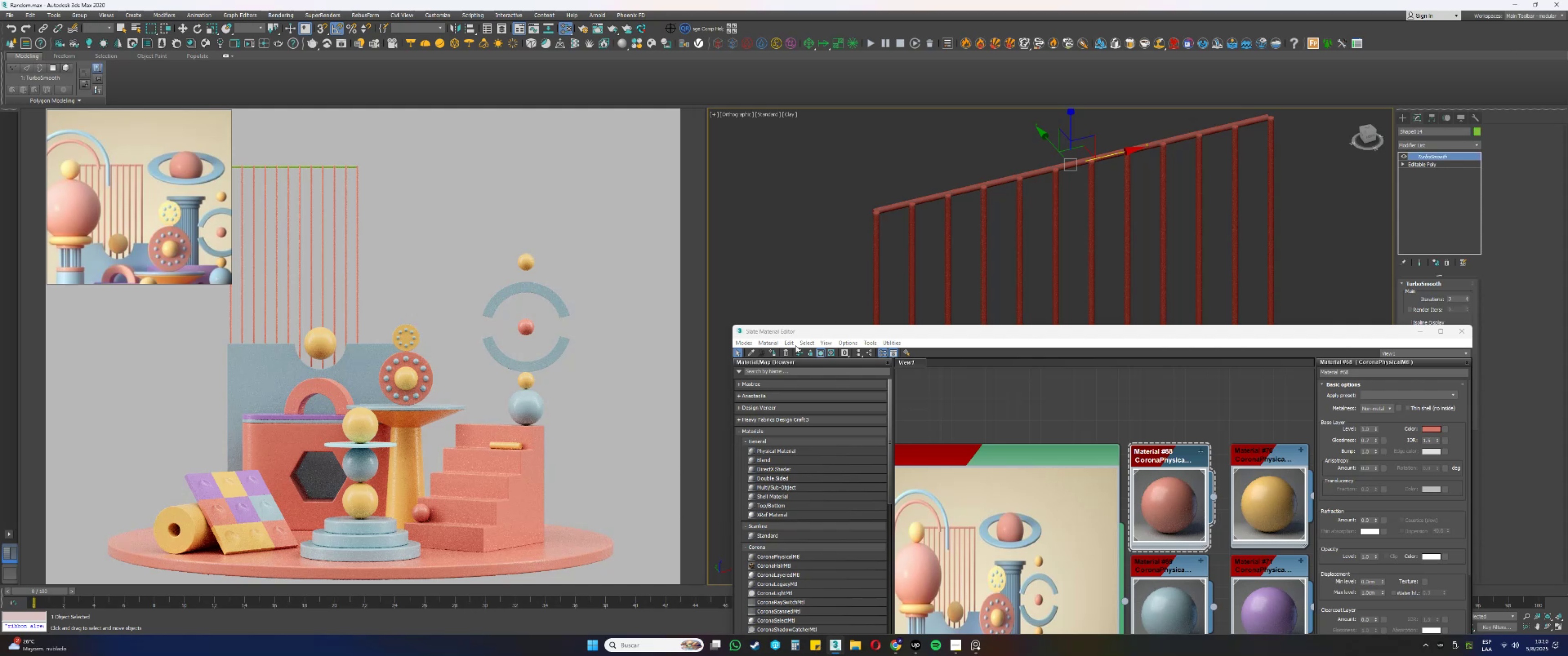 
left_click_drag(start_coordinate=[773, 352], to_coordinate=[775, 351])
 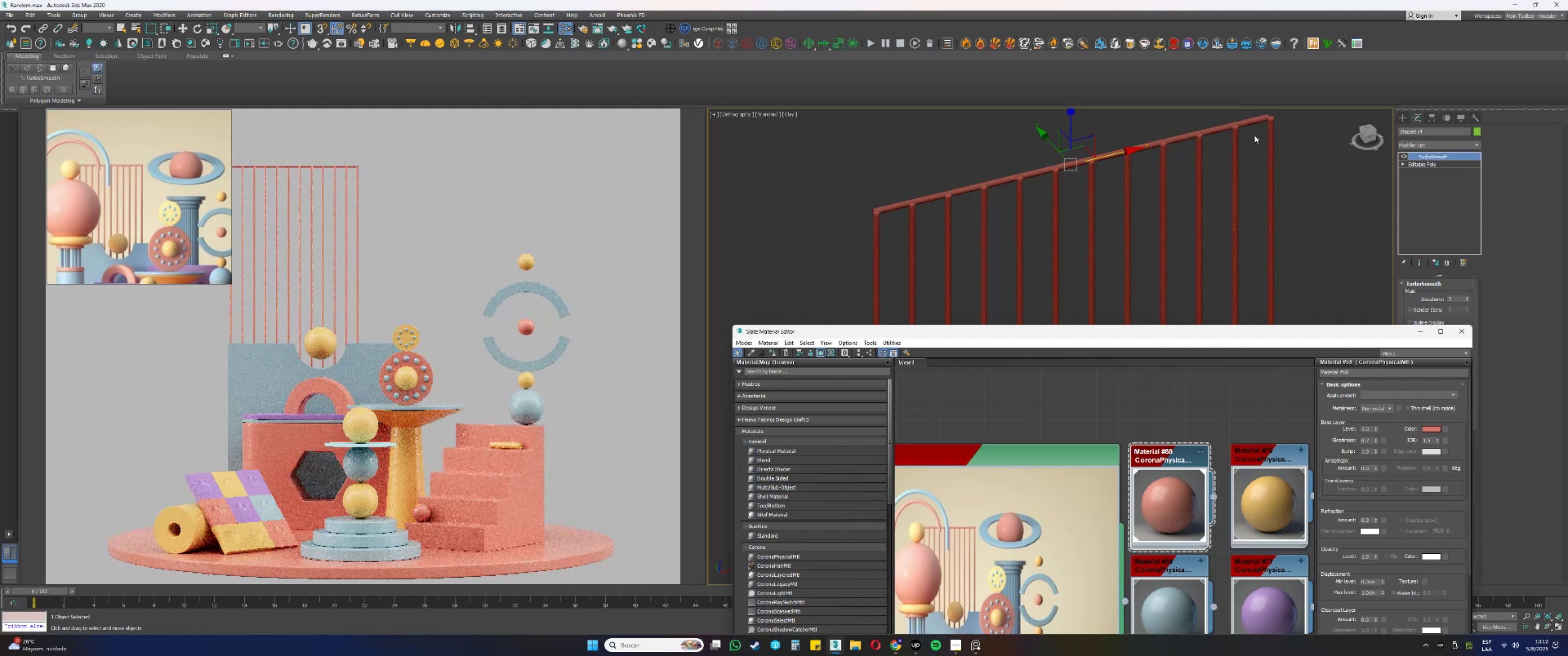 
left_click_drag(start_coordinate=[1299, 124], to_coordinate=[809, 283])
 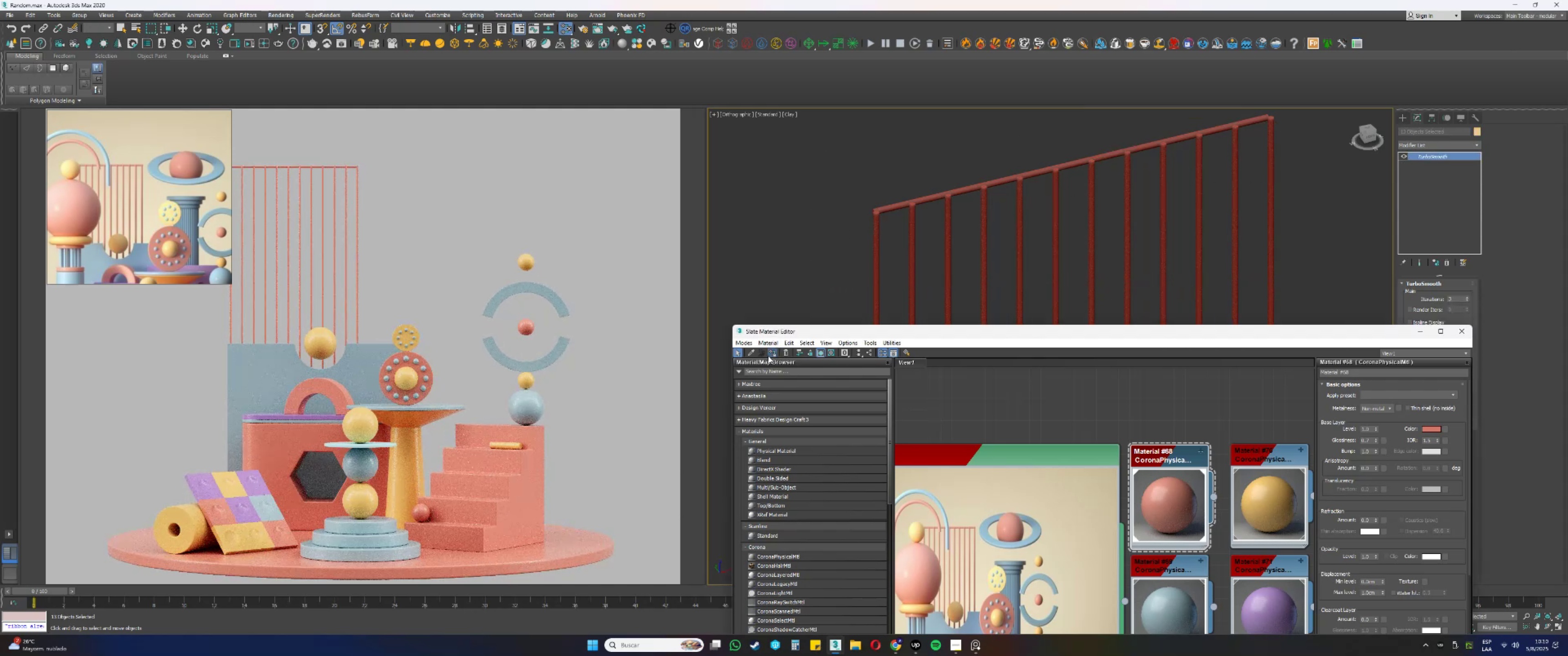 
double_click([804, 268])
 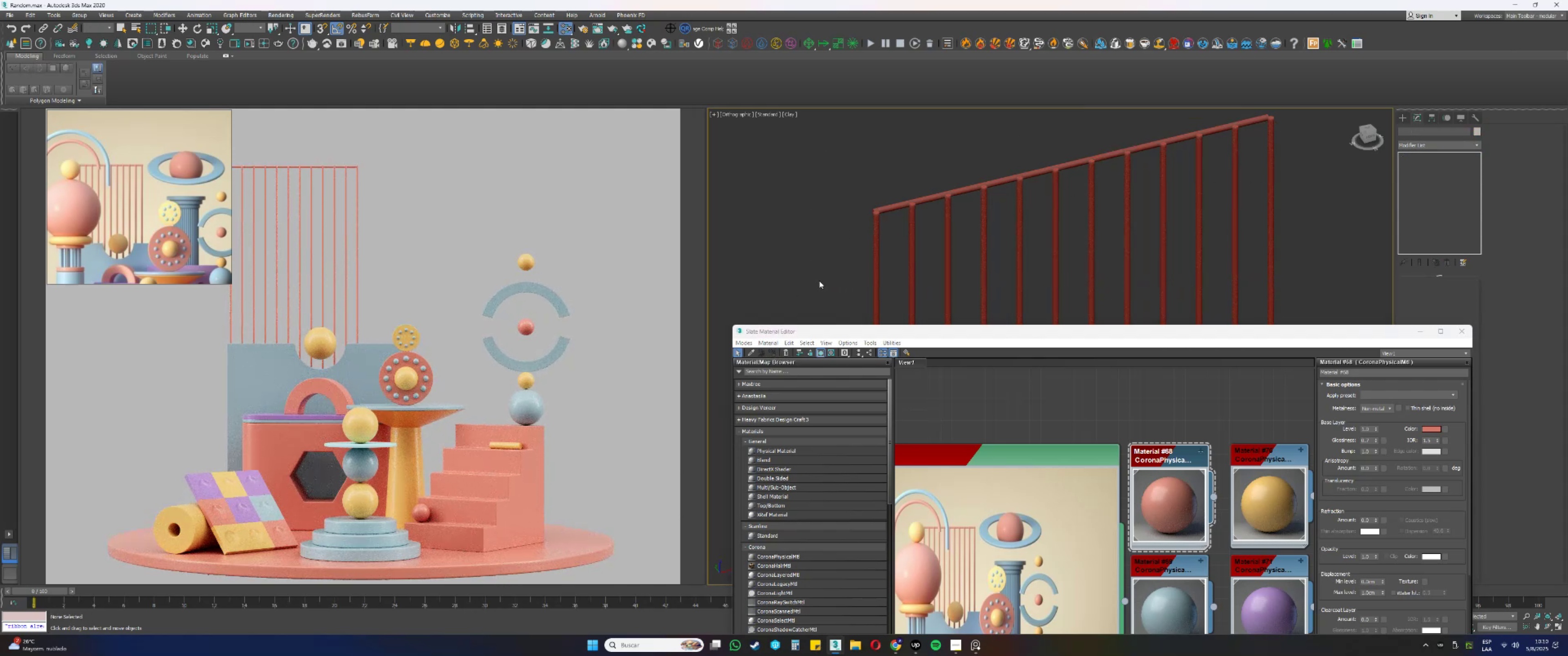 
wait(7.16)
 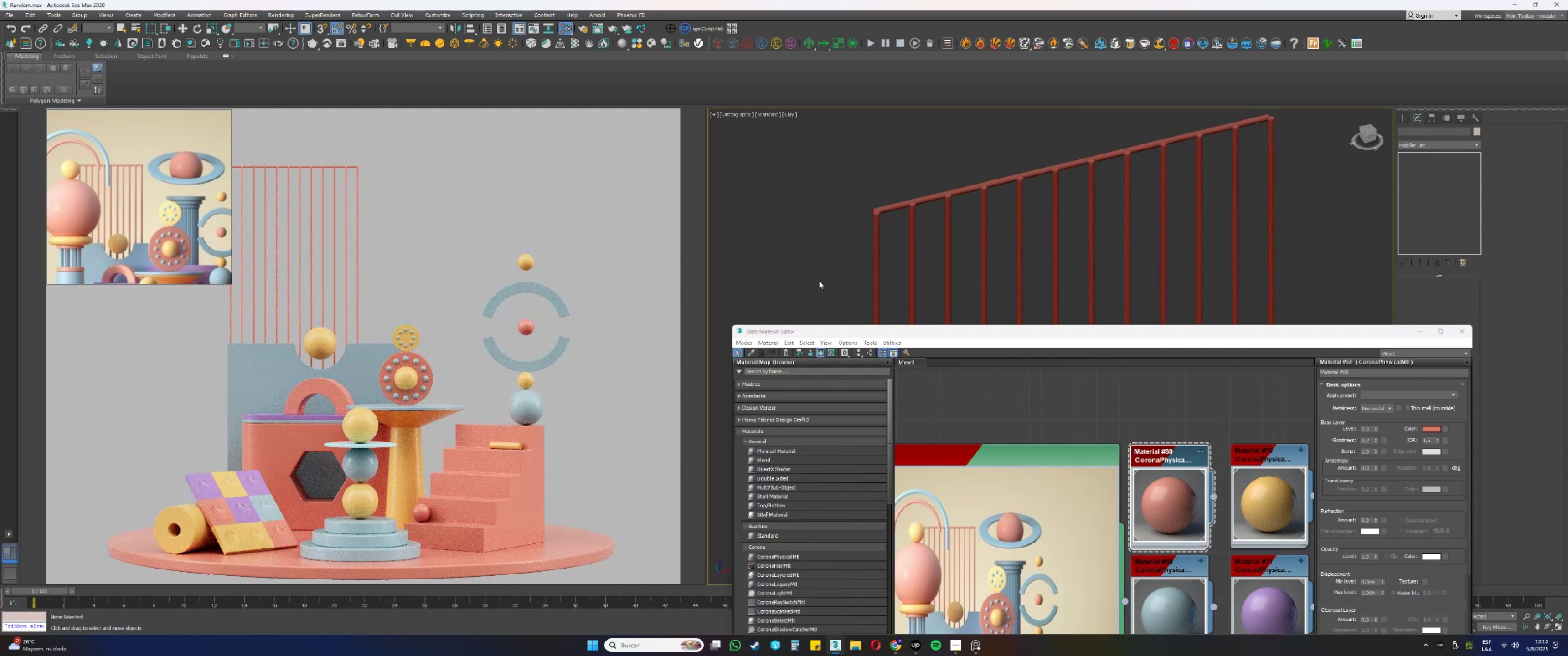 
left_click([934, 199])
 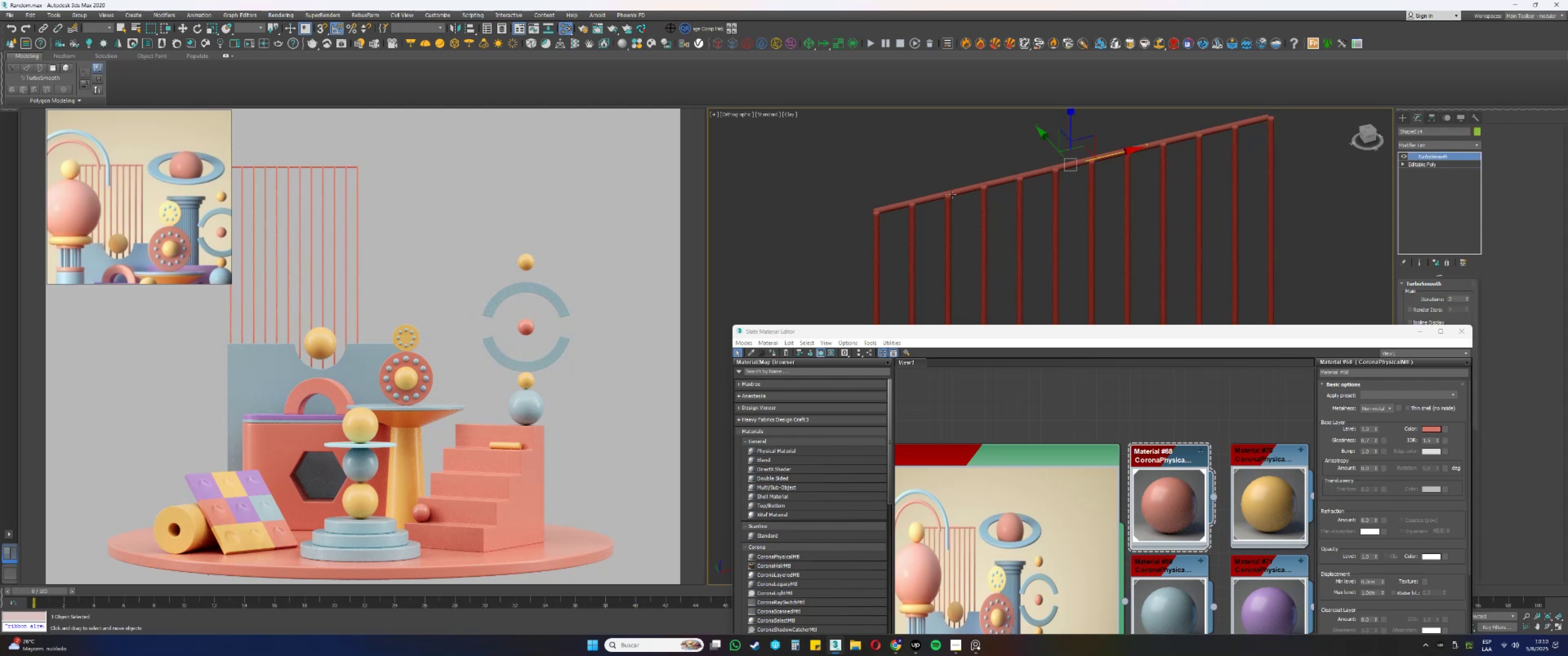 
scroll: coordinate [1063, 175], scroll_direction: up, amount: 5.0
 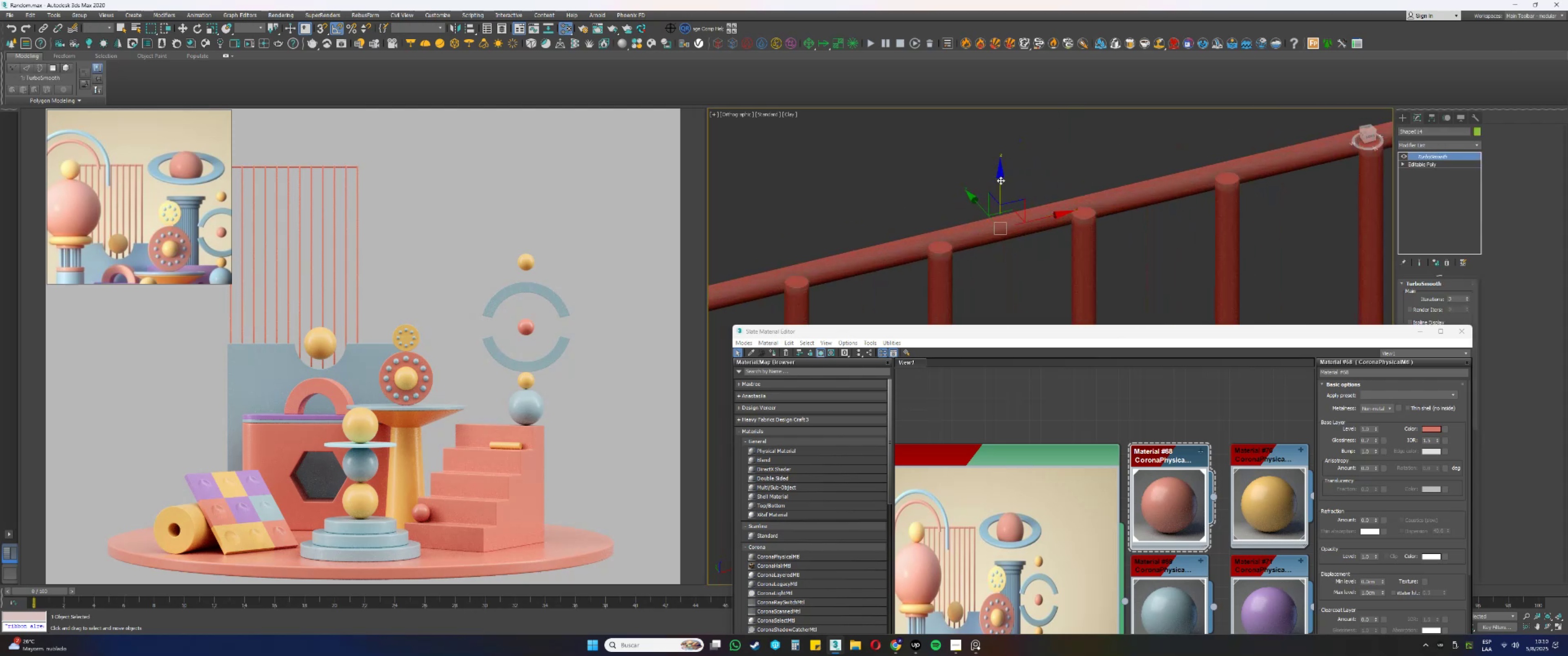 
left_click_drag(start_coordinate=[1001, 180], to_coordinate=[1001, 174])
 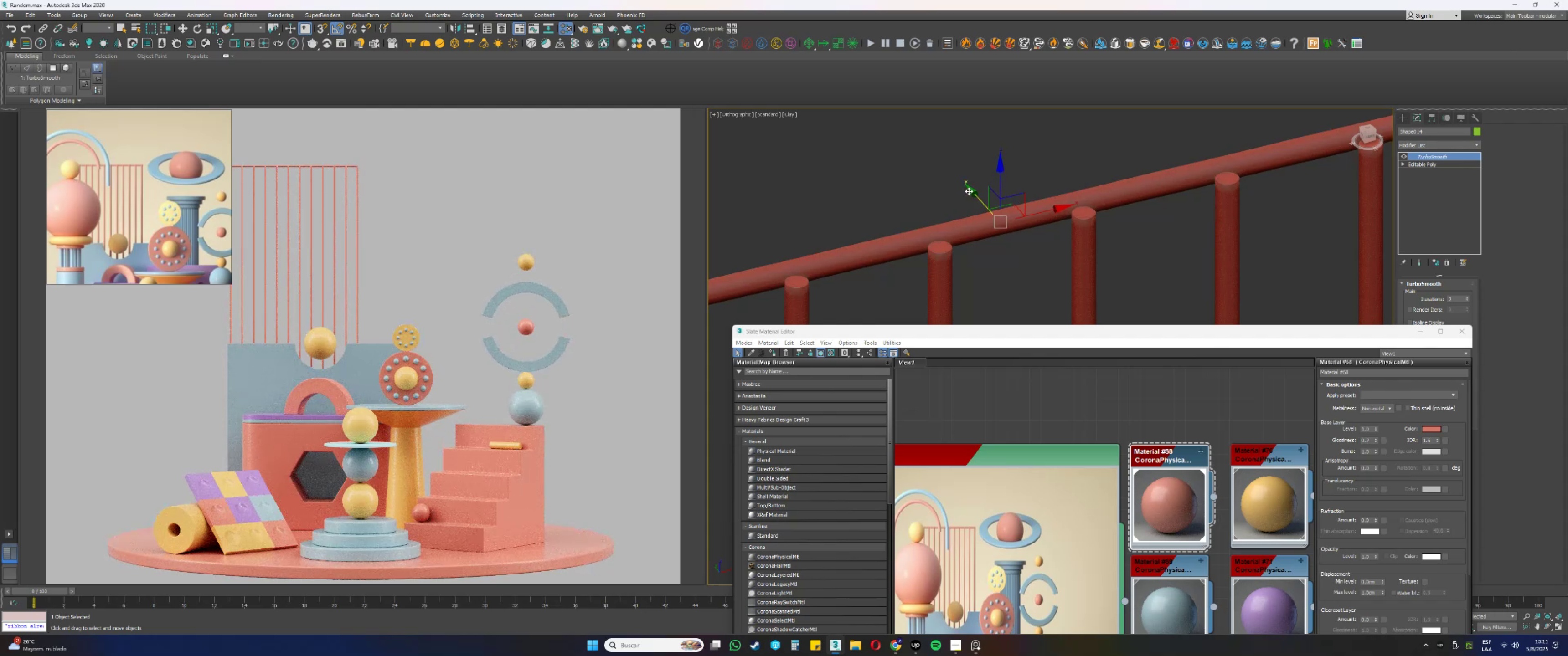 
scroll: coordinate [161, 229], scroll_direction: down, amount: 7.0
 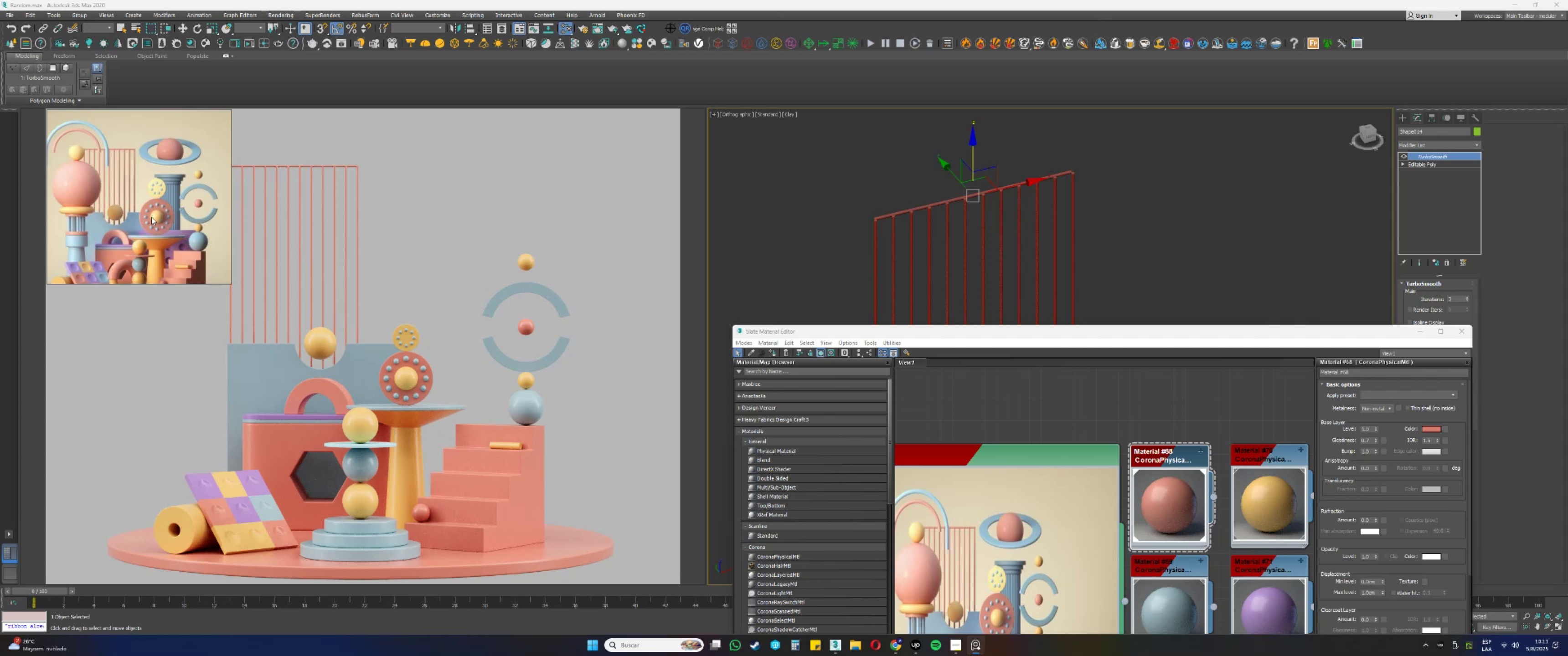 
scroll: coordinate [152, 222], scroll_direction: up, amount: 1.0
 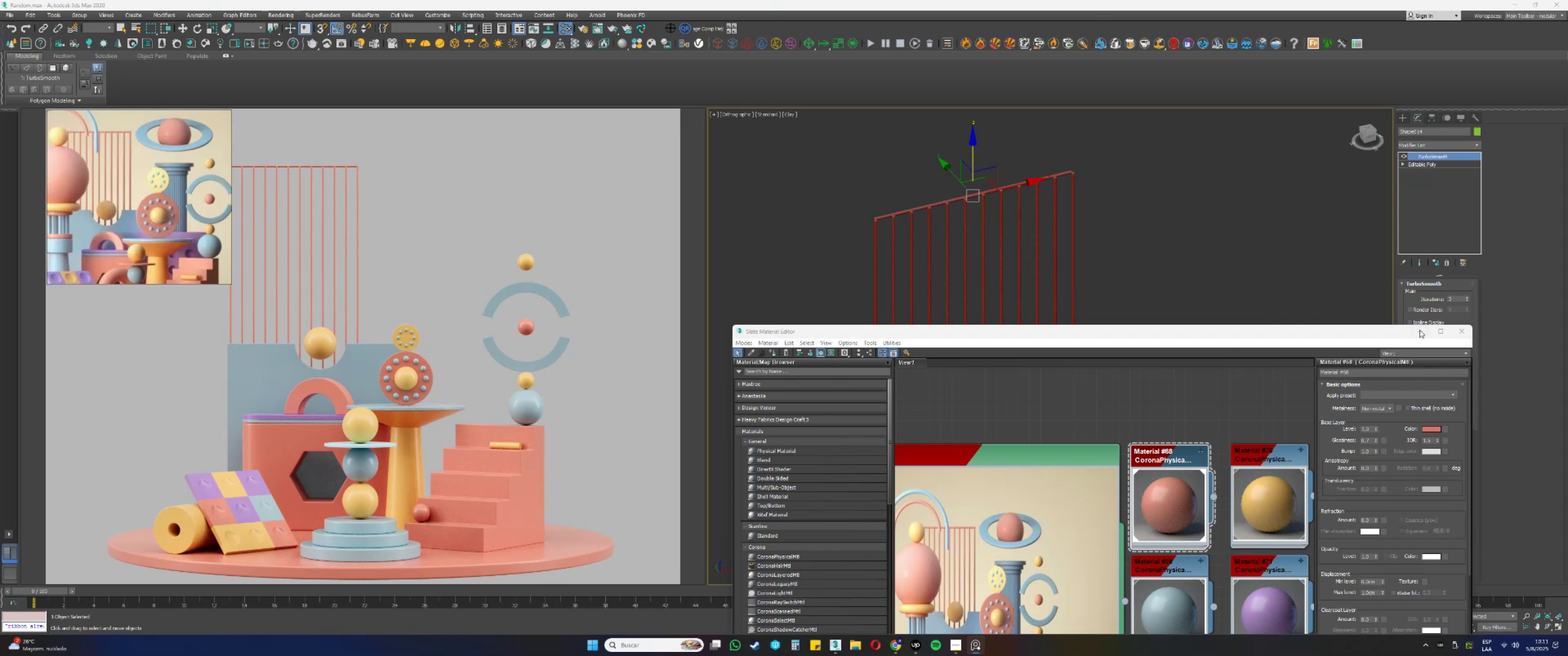 
hold_key(key=AltLeft, duration=0.34)
 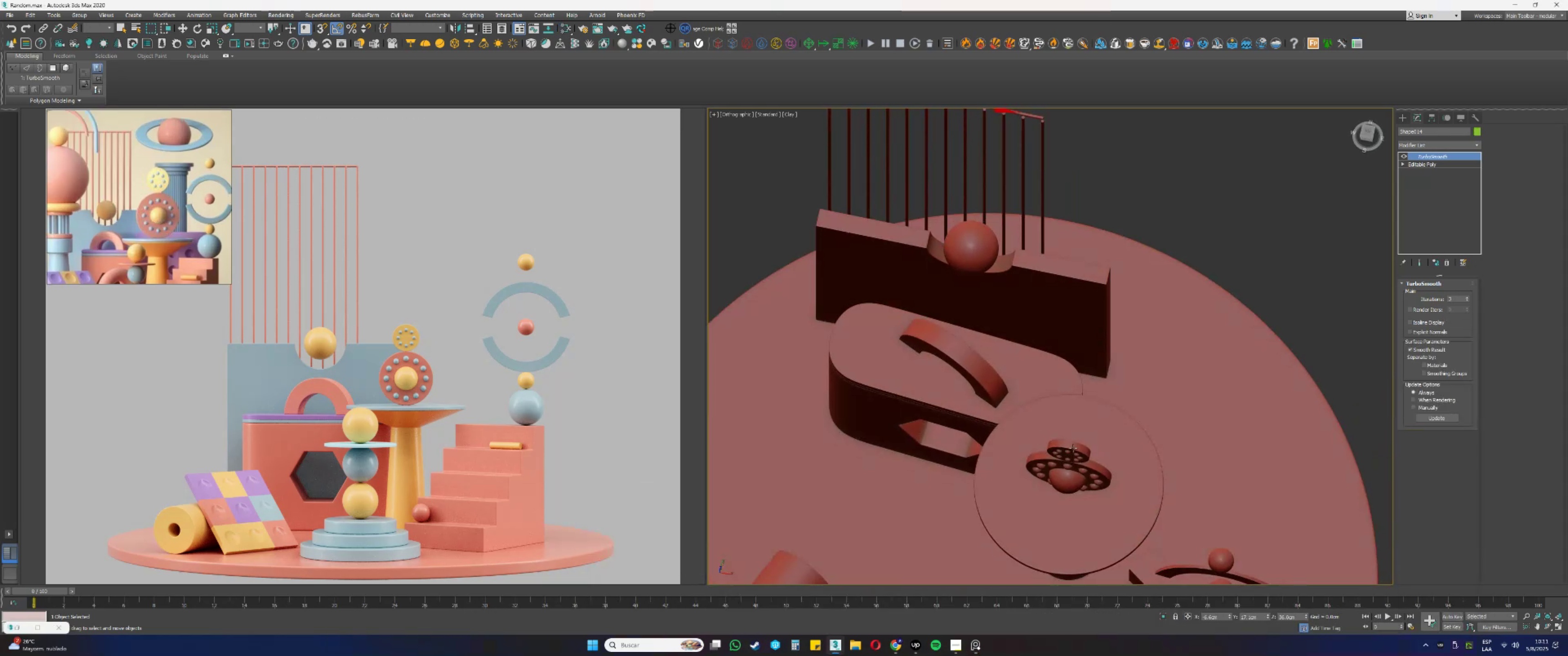 
key(Alt+AltLeft)
 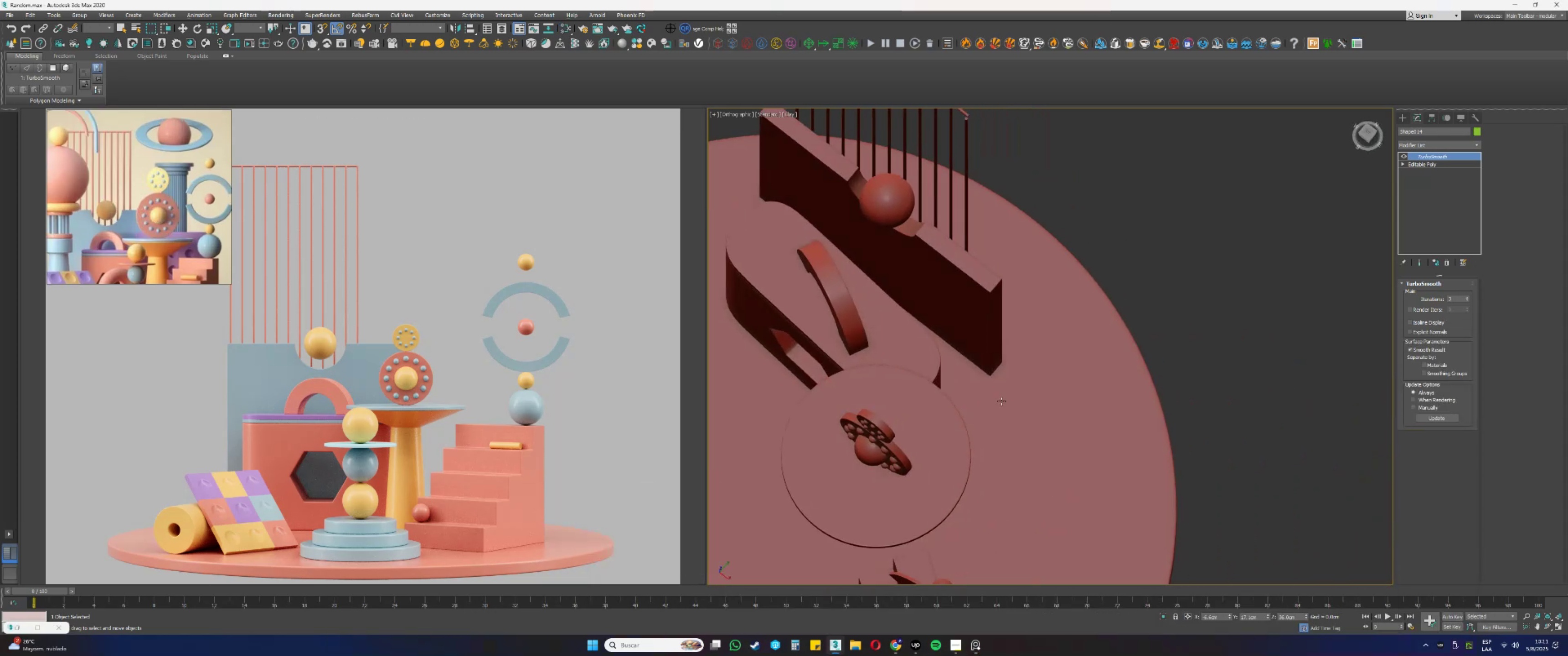 
key(Alt+AltLeft)
 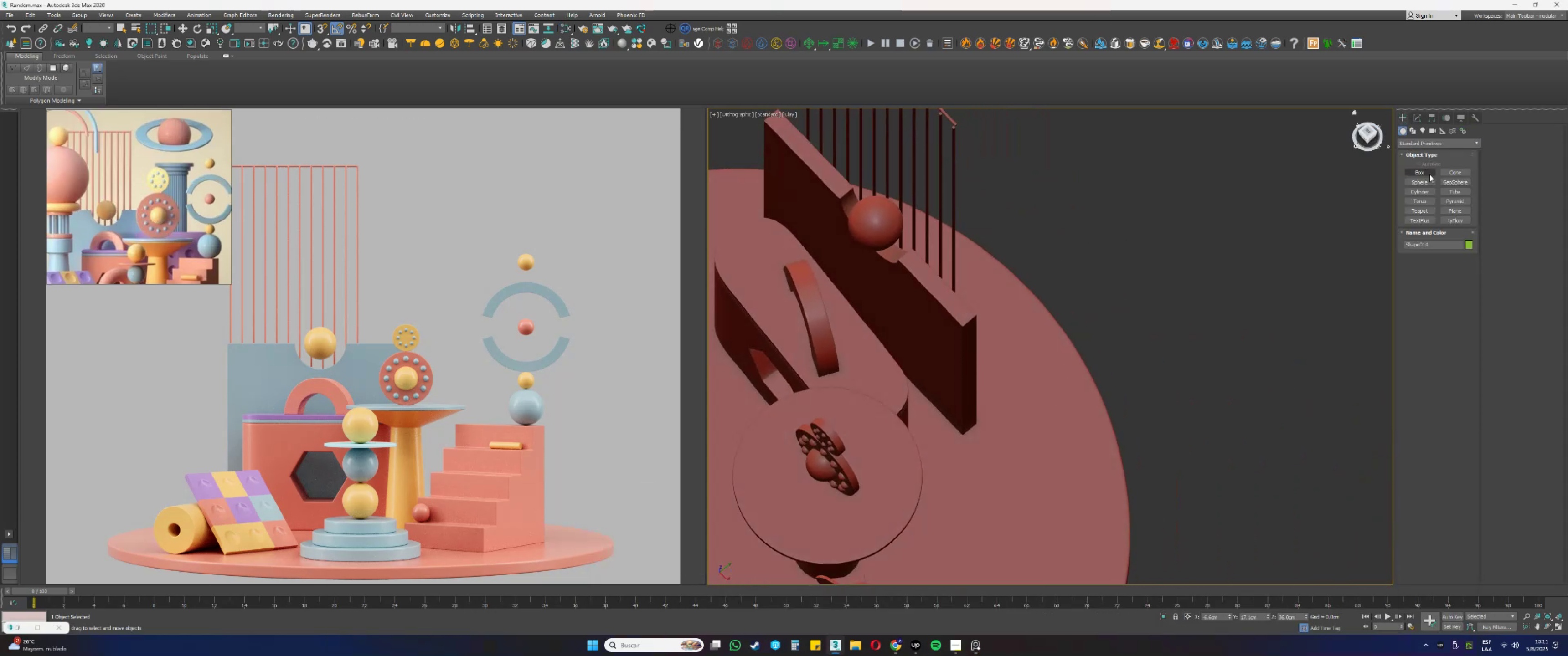 
left_click([1425, 190])
 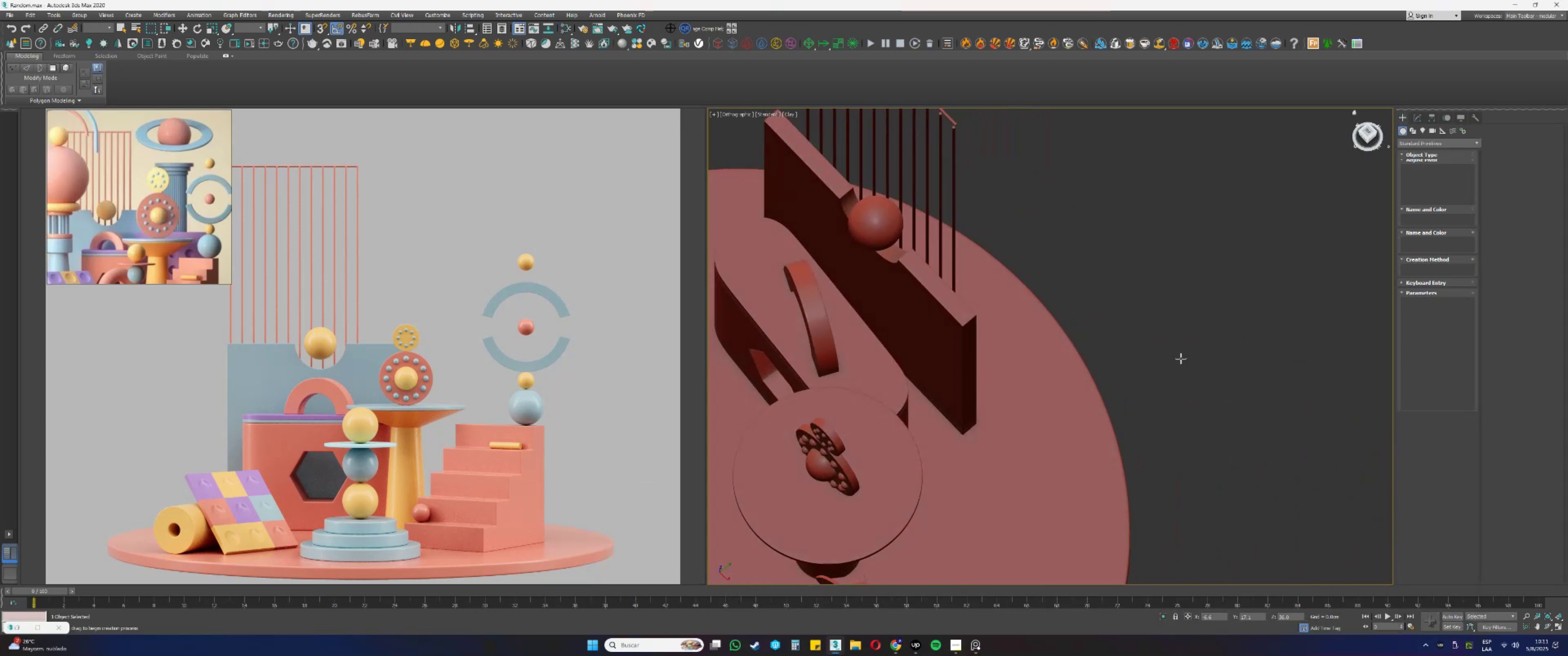 
type([F4]ss)
 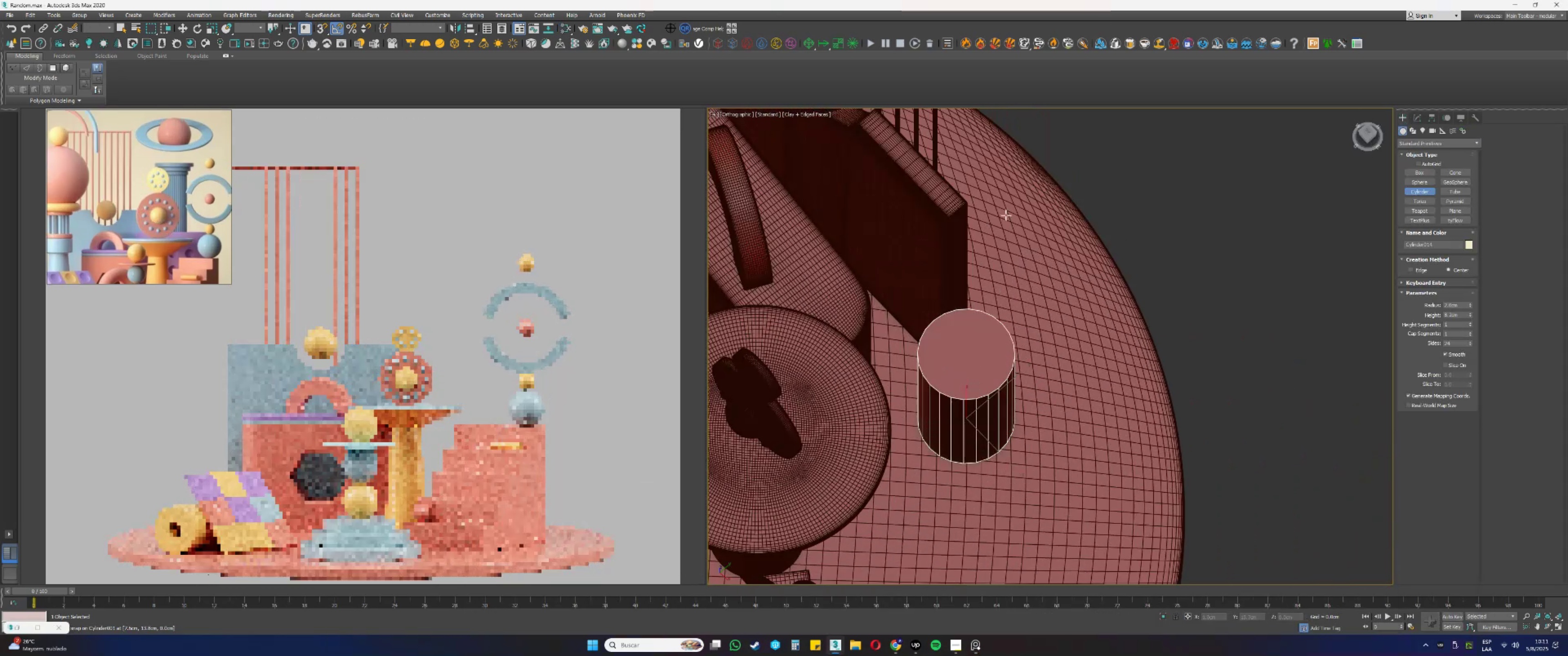 
scroll: coordinate [983, 420], scroll_direction: up, amount: 1.0
 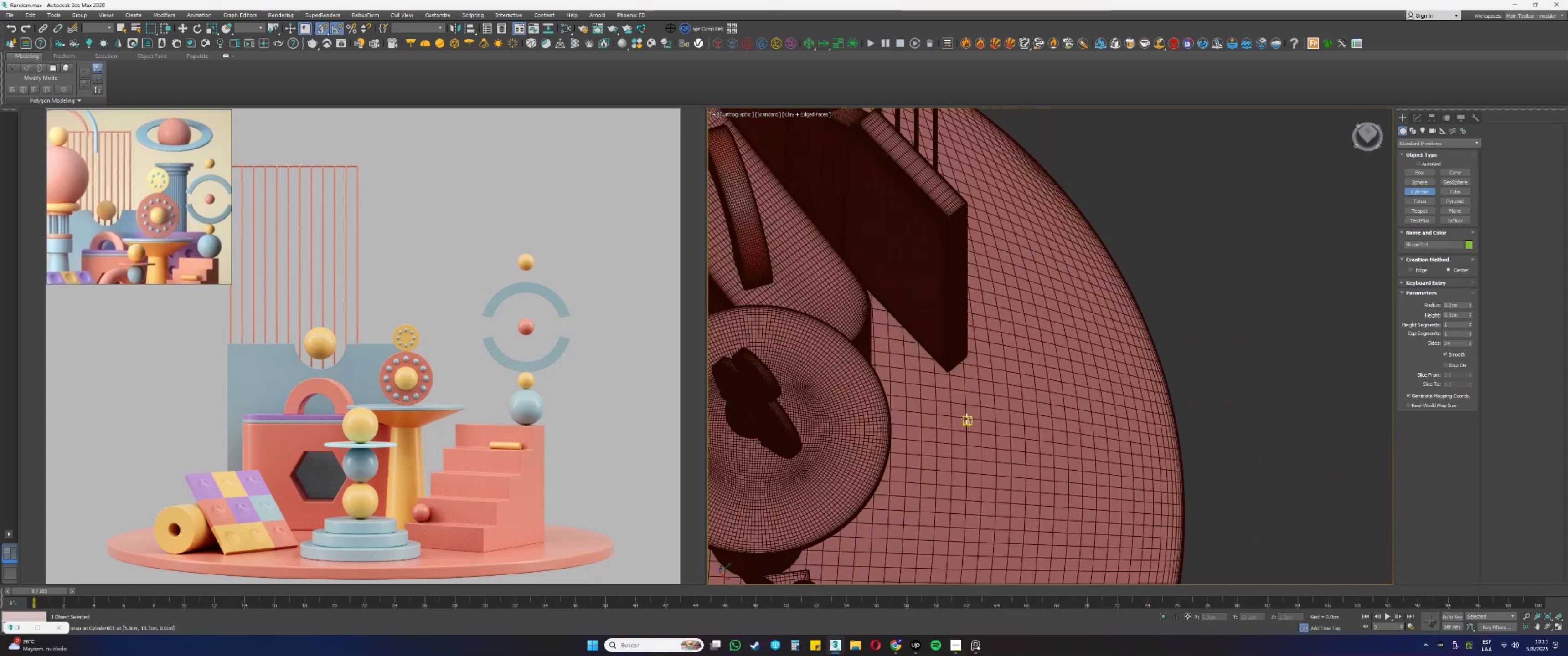 
left_click_drag(start_coordinate=[966, 418], to_coordinate=[1007, 436])
 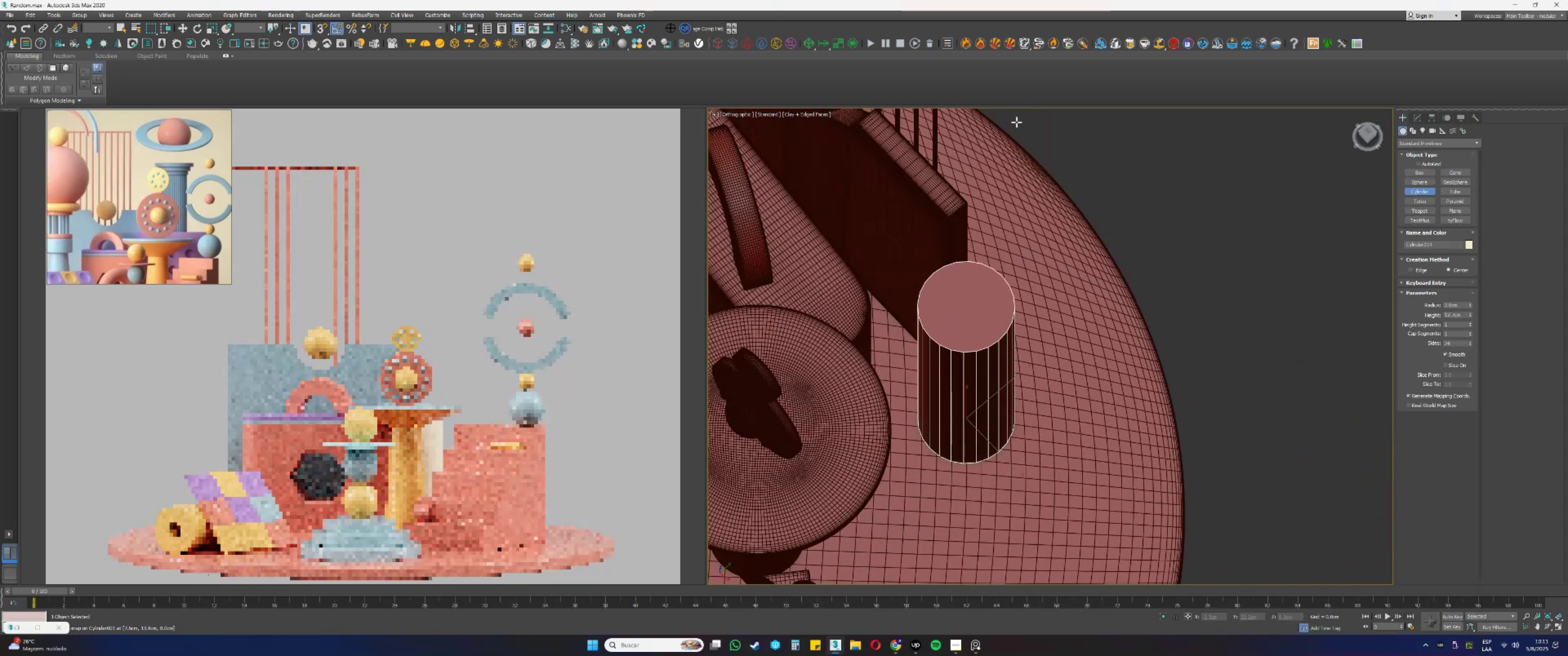 
left_click([1016, 125])
 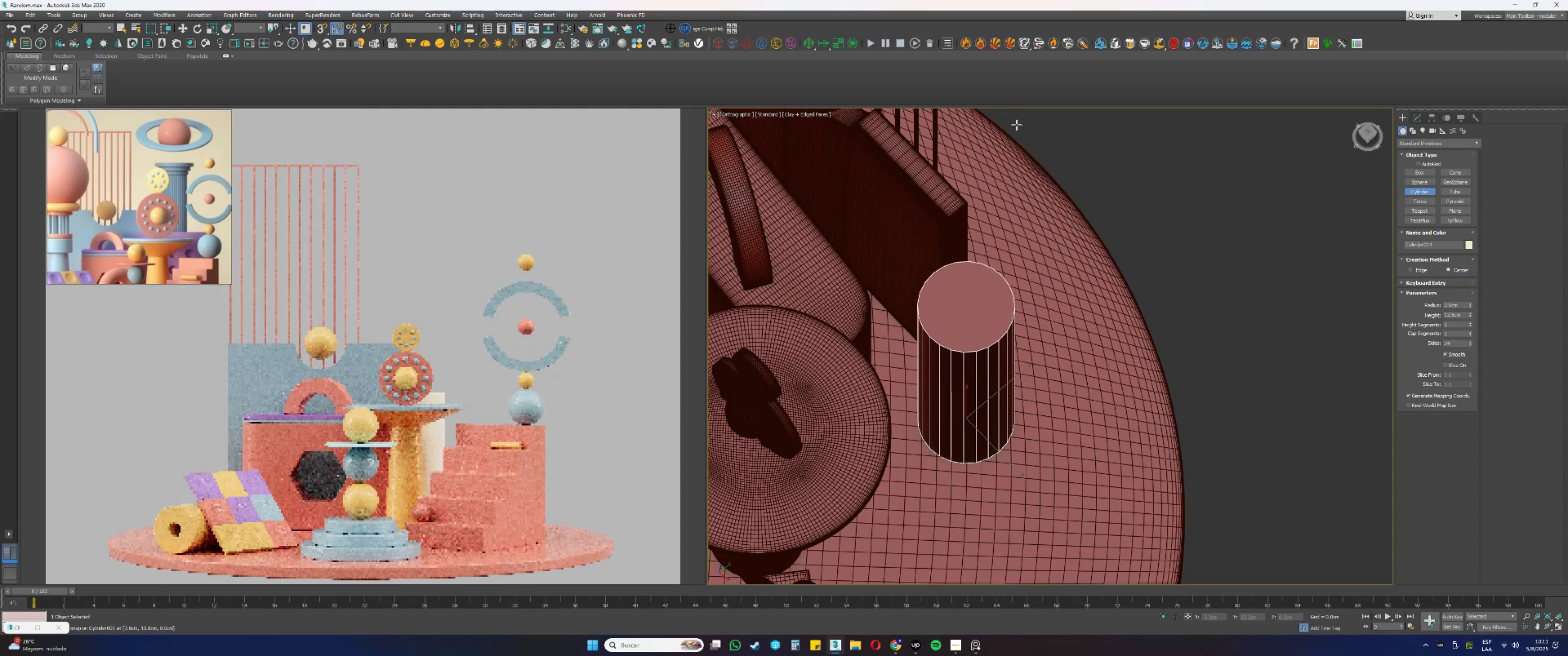 
right_click([1016, 125])
 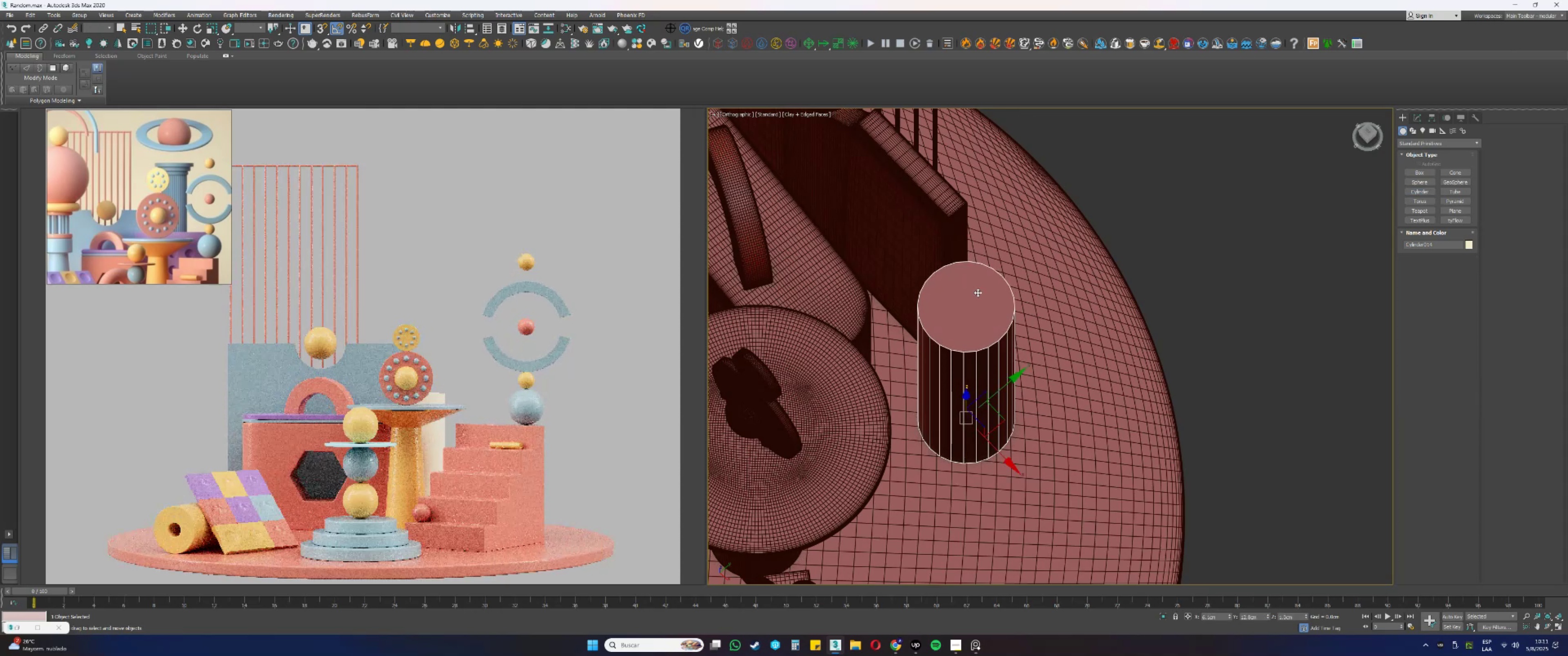 
hold_key(key=AltLeft, duration=0.35)
 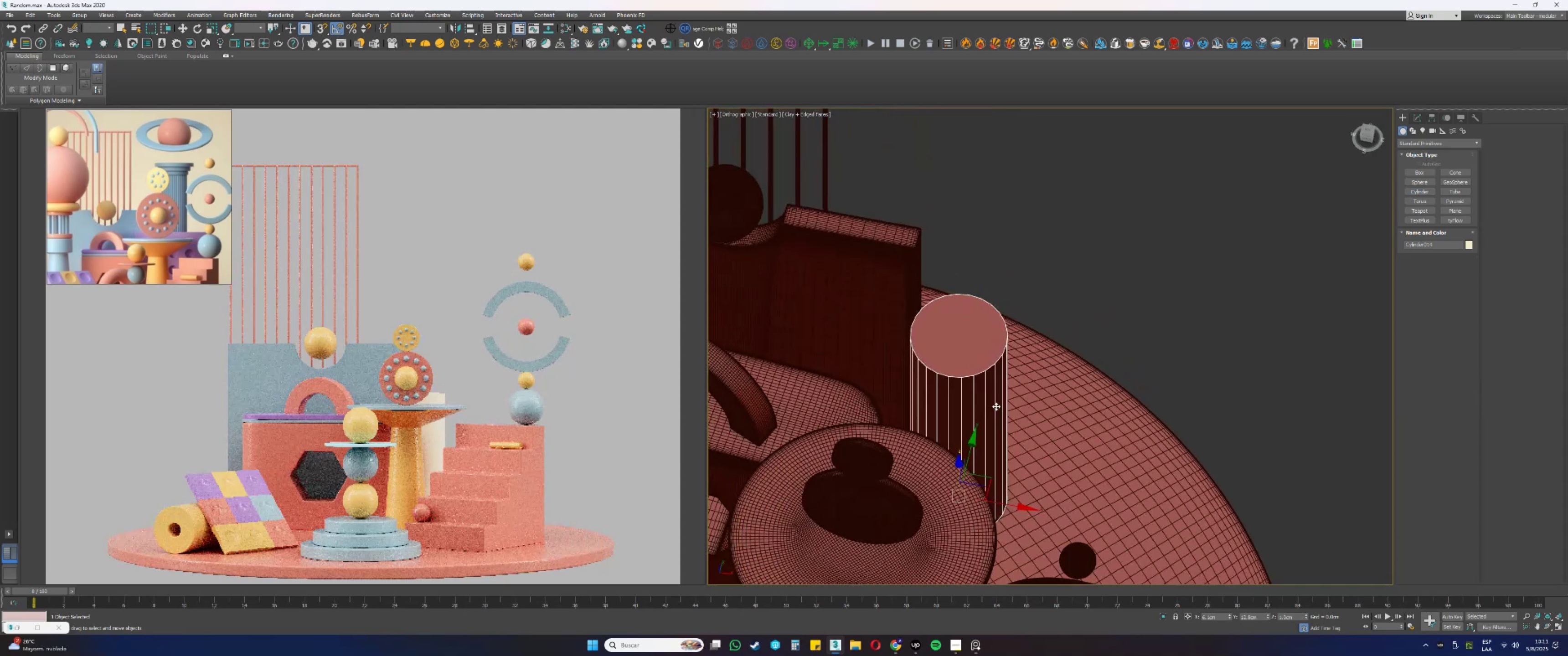 
key(Alt+AltLeft)
 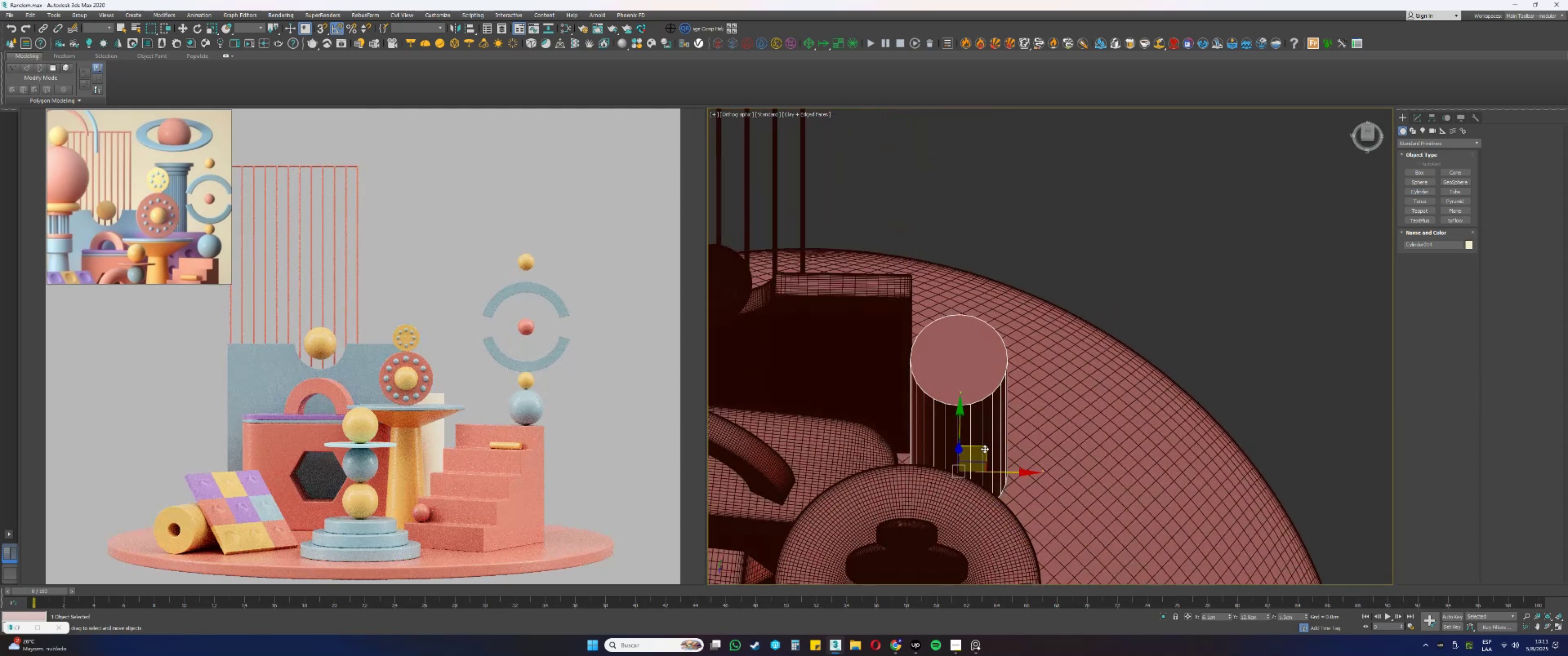 
left_click_drag(start_coordinate=[984, 447], to_coordinate=[999, 454])
 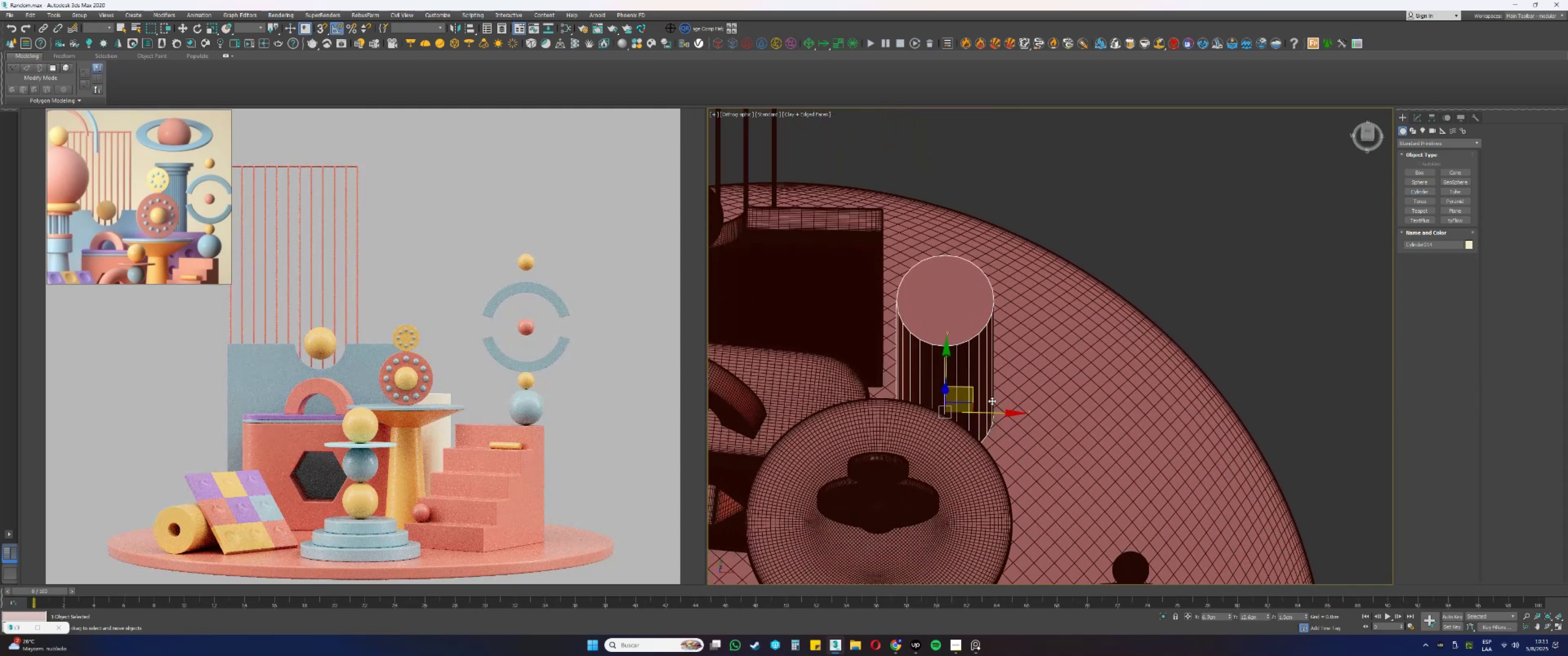 
left_click_drag(start_coordinate=[973, 389], to_coordinate=[996, 399])
 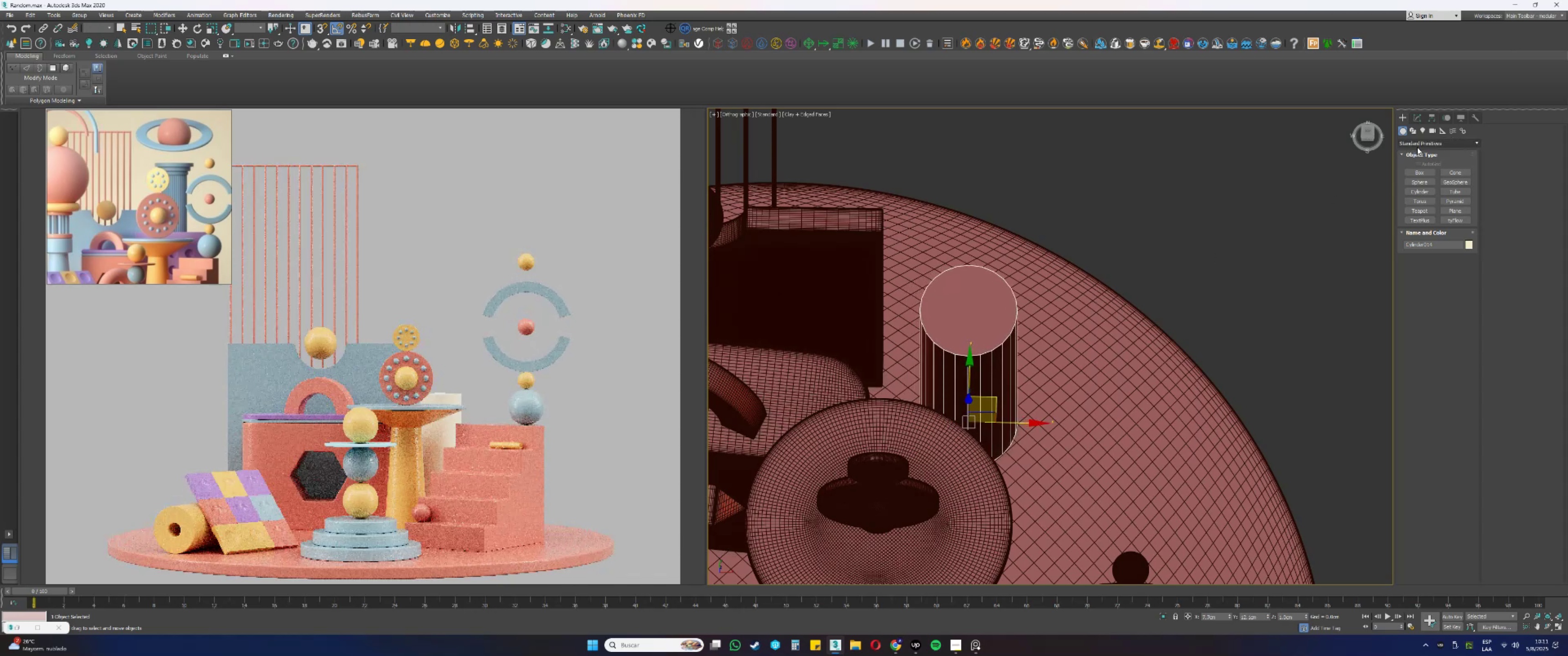 
left_click([1414, 120])
 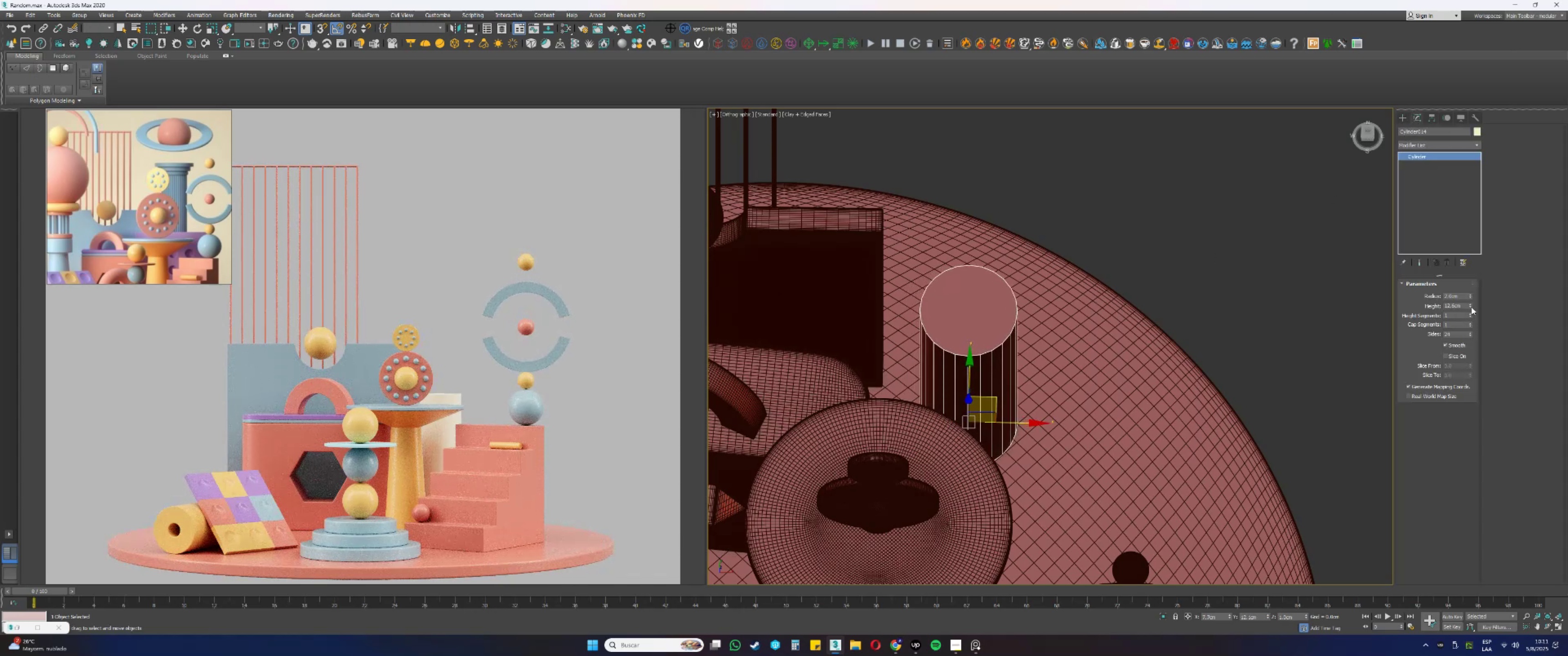 
left_click_drag(start_coordinate=[1471, 307], to_coordinate=[1464, 276])
 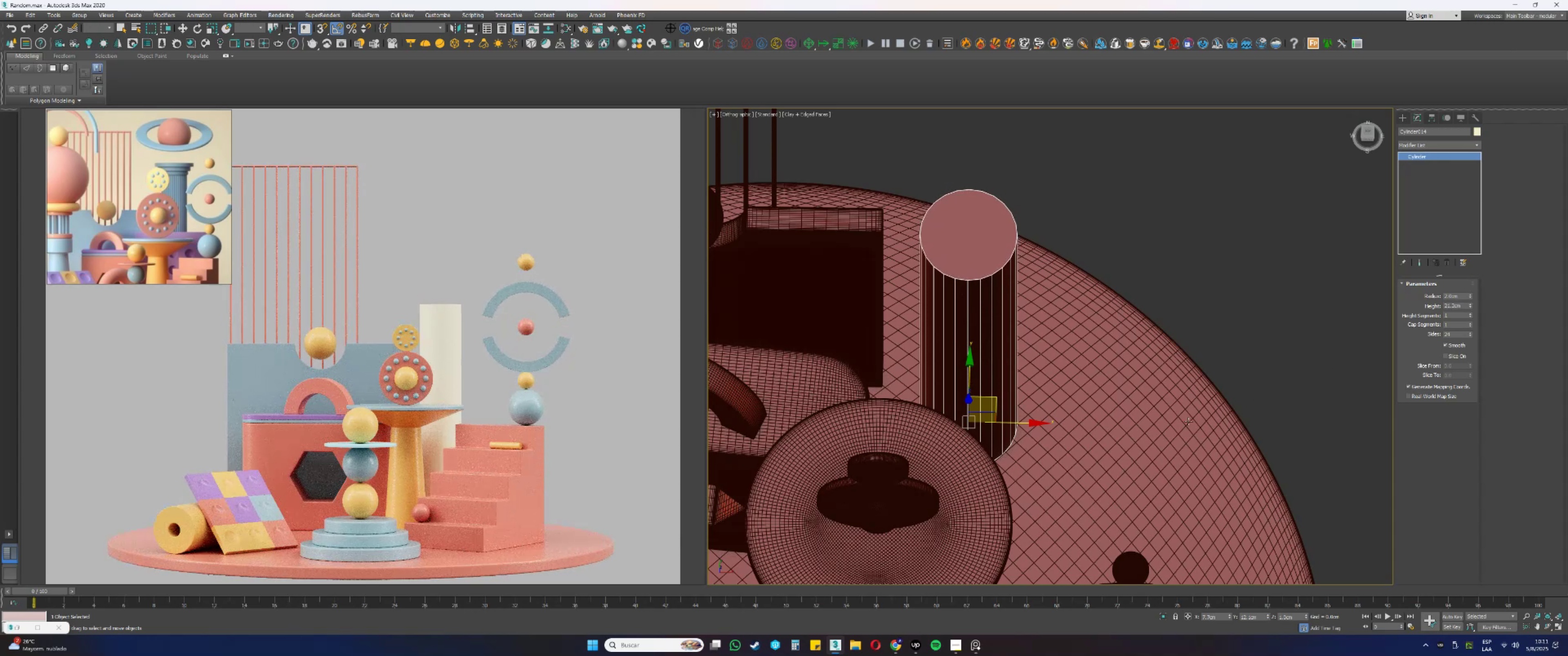 
hold_key(key=AltLeft, duration=0.38)
 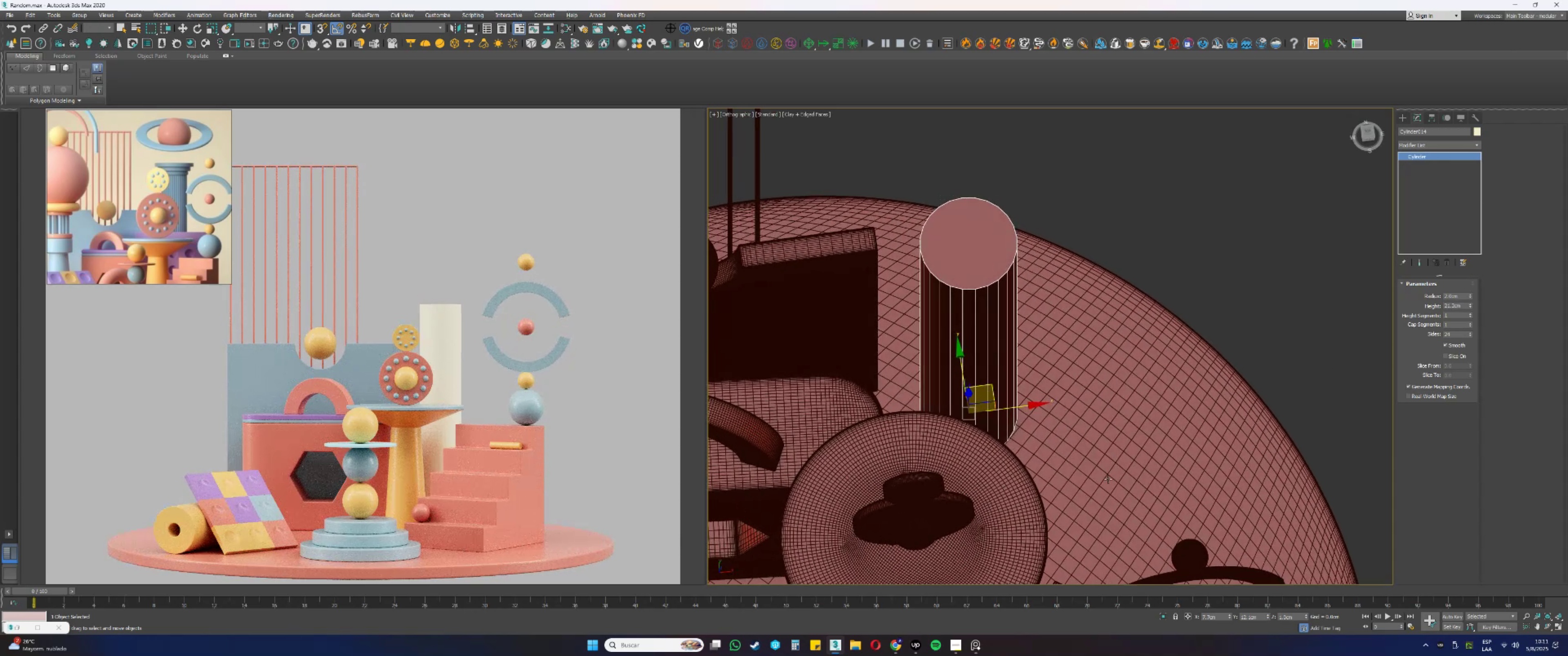 
key(Alt+AltLeft)
 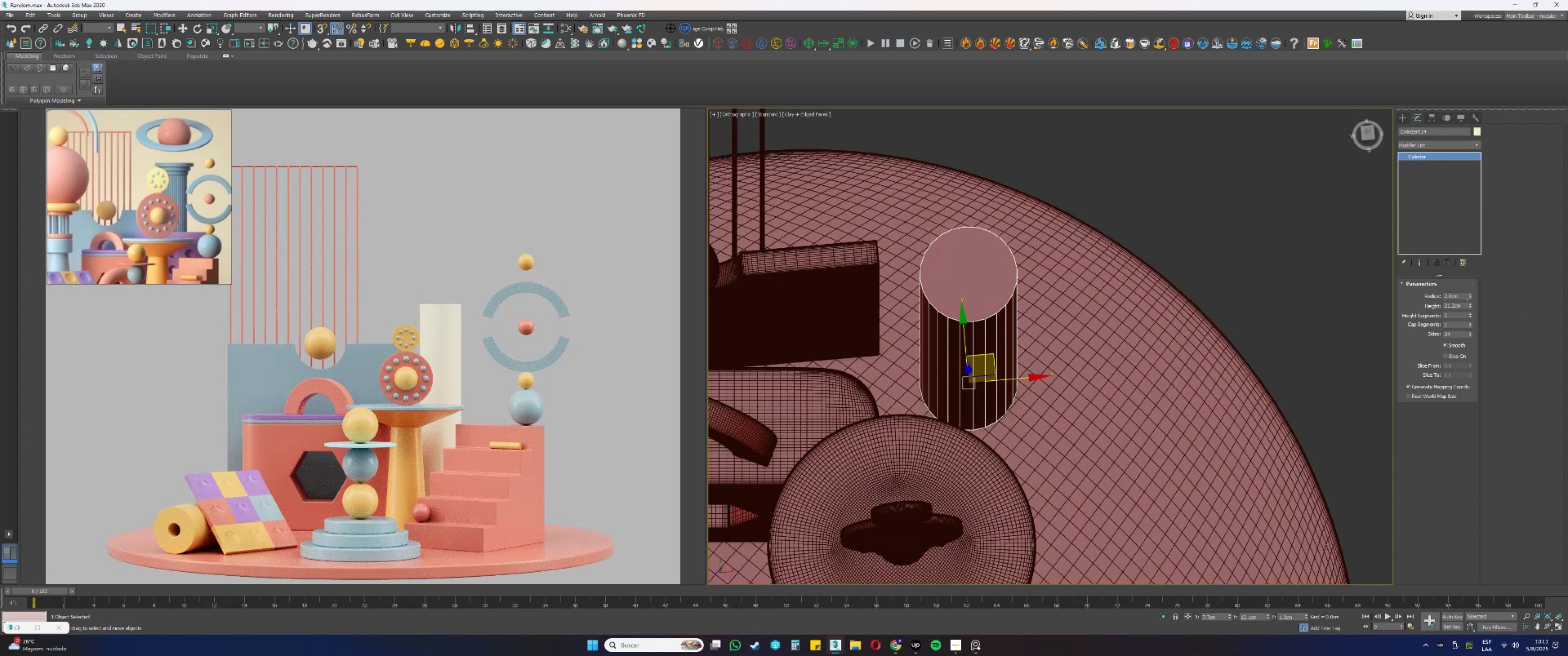 
left_click_drag(start_coordinate=[1461, 297], to_coordinate=[1422, 293])
 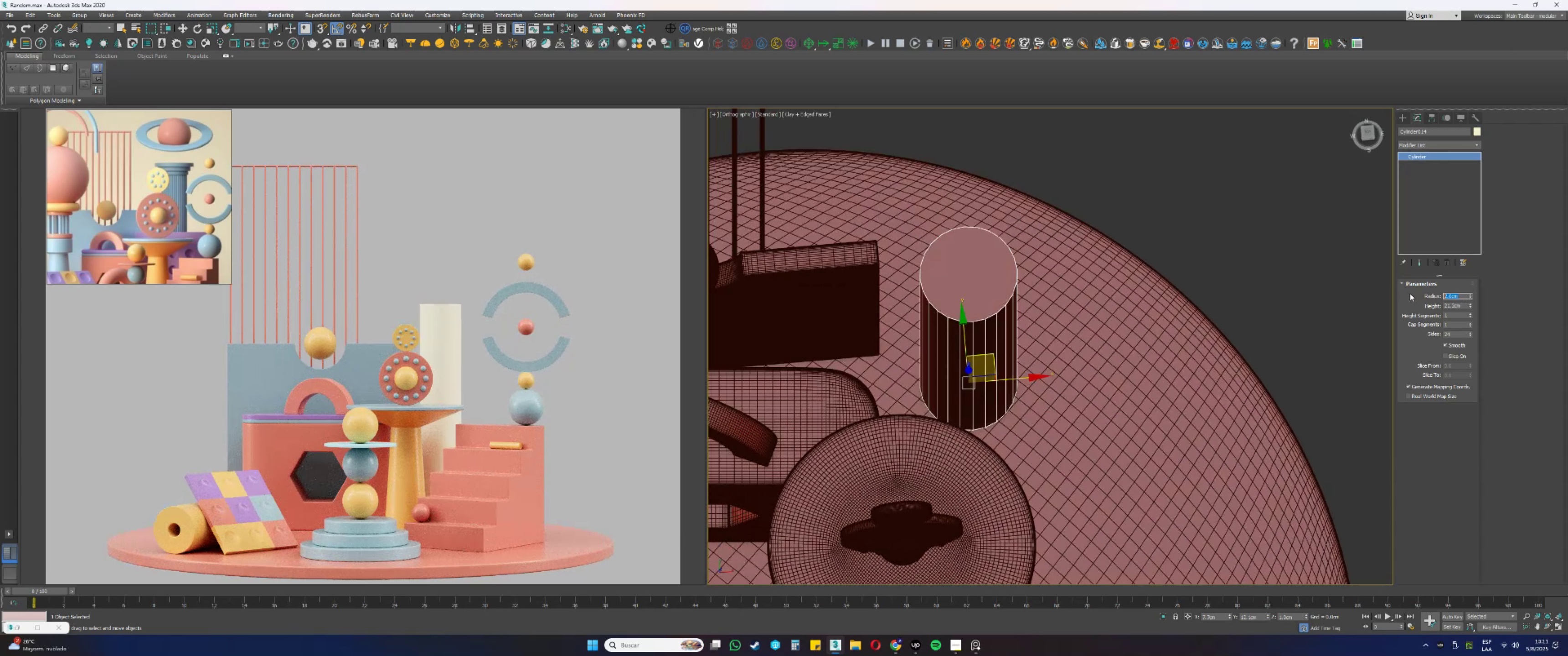 
key(Numpad4)
 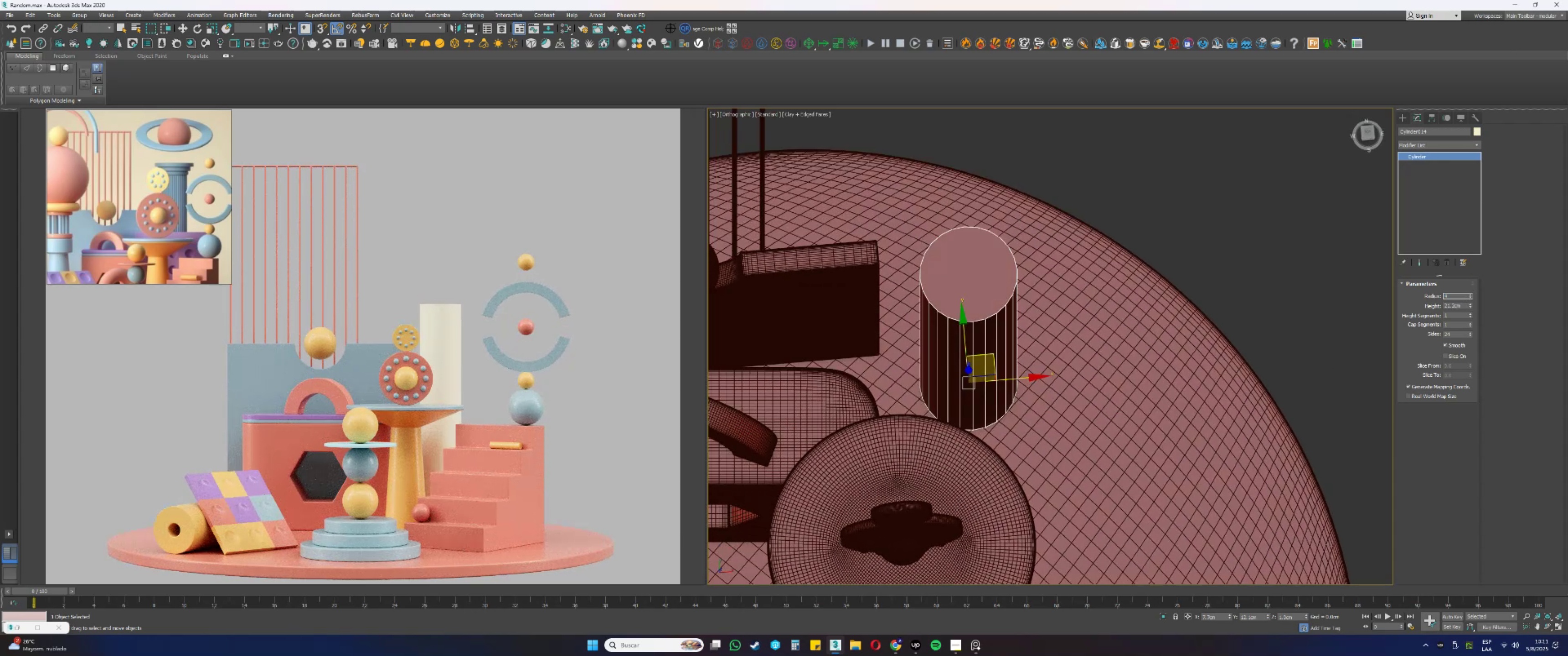 
key(NumpadEnter)
 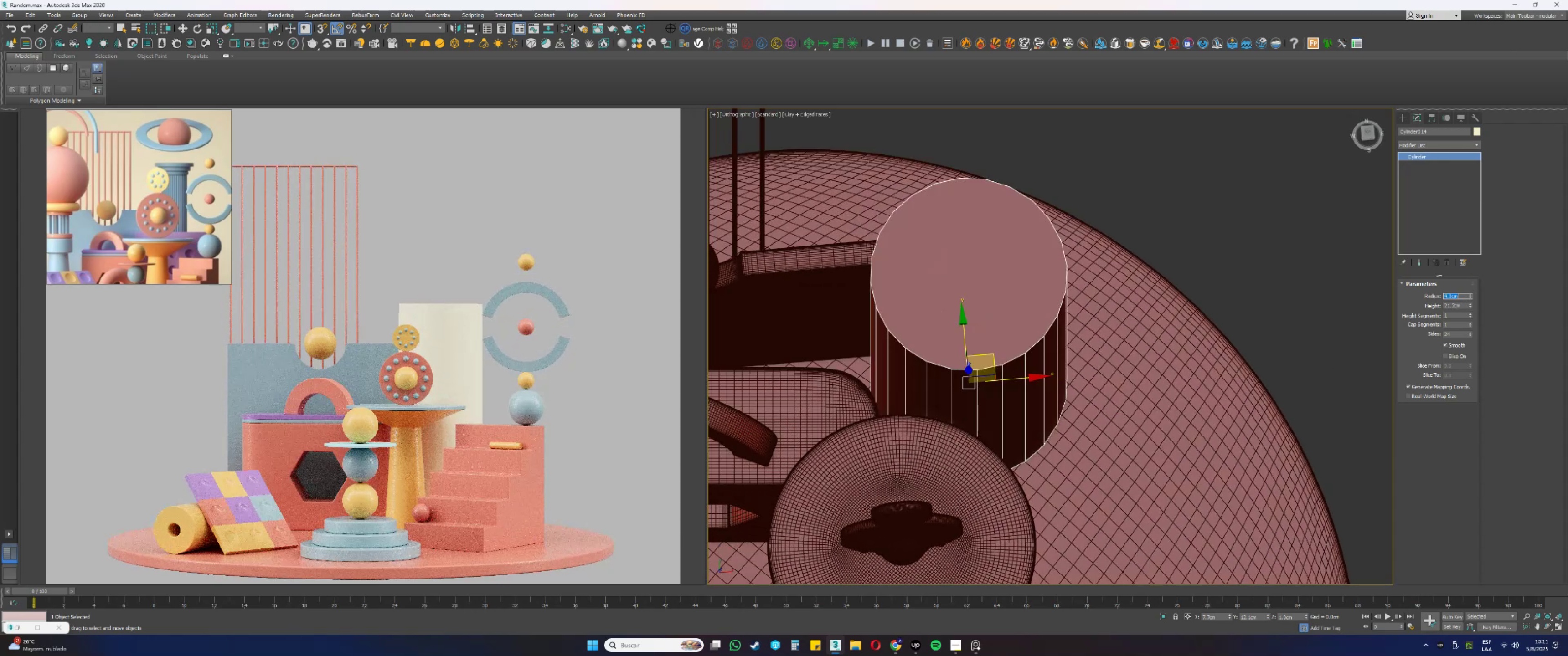 
key(Numpad2)
 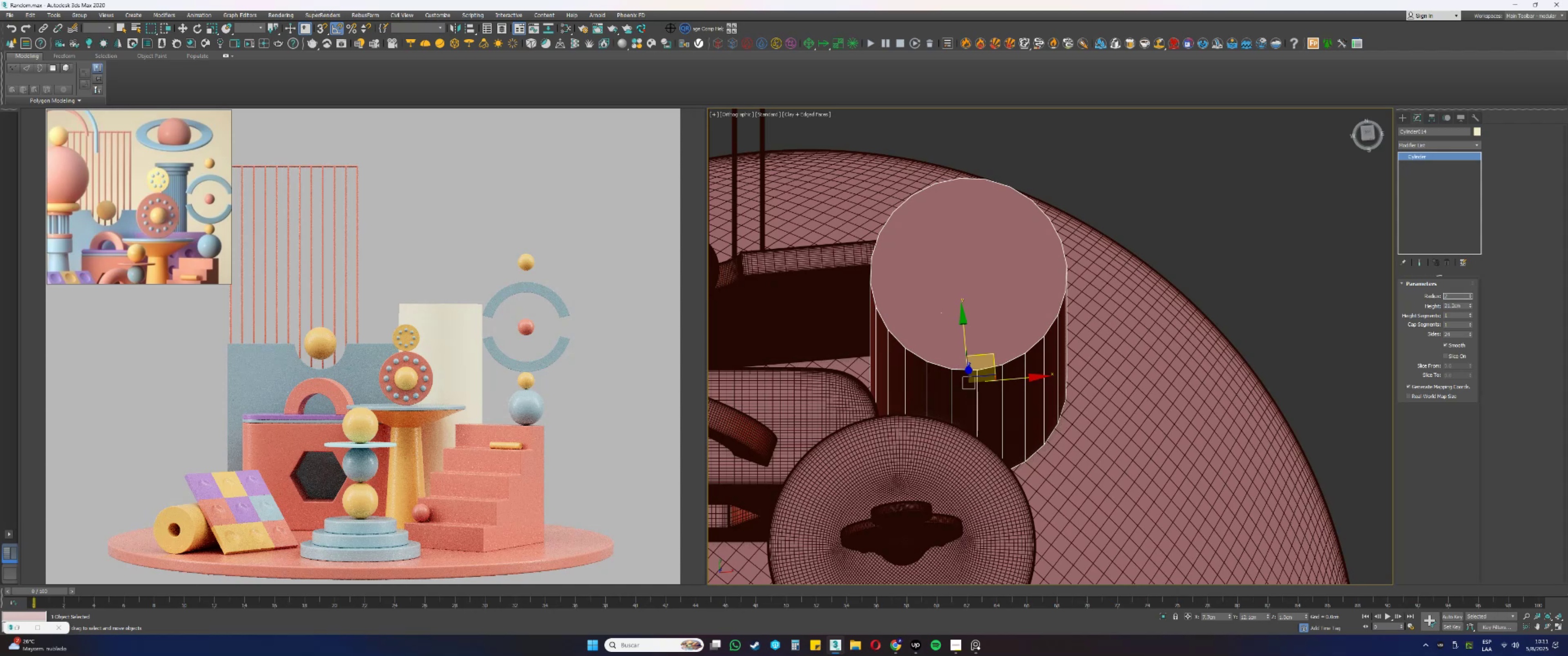 
key(NumpadEnter)
 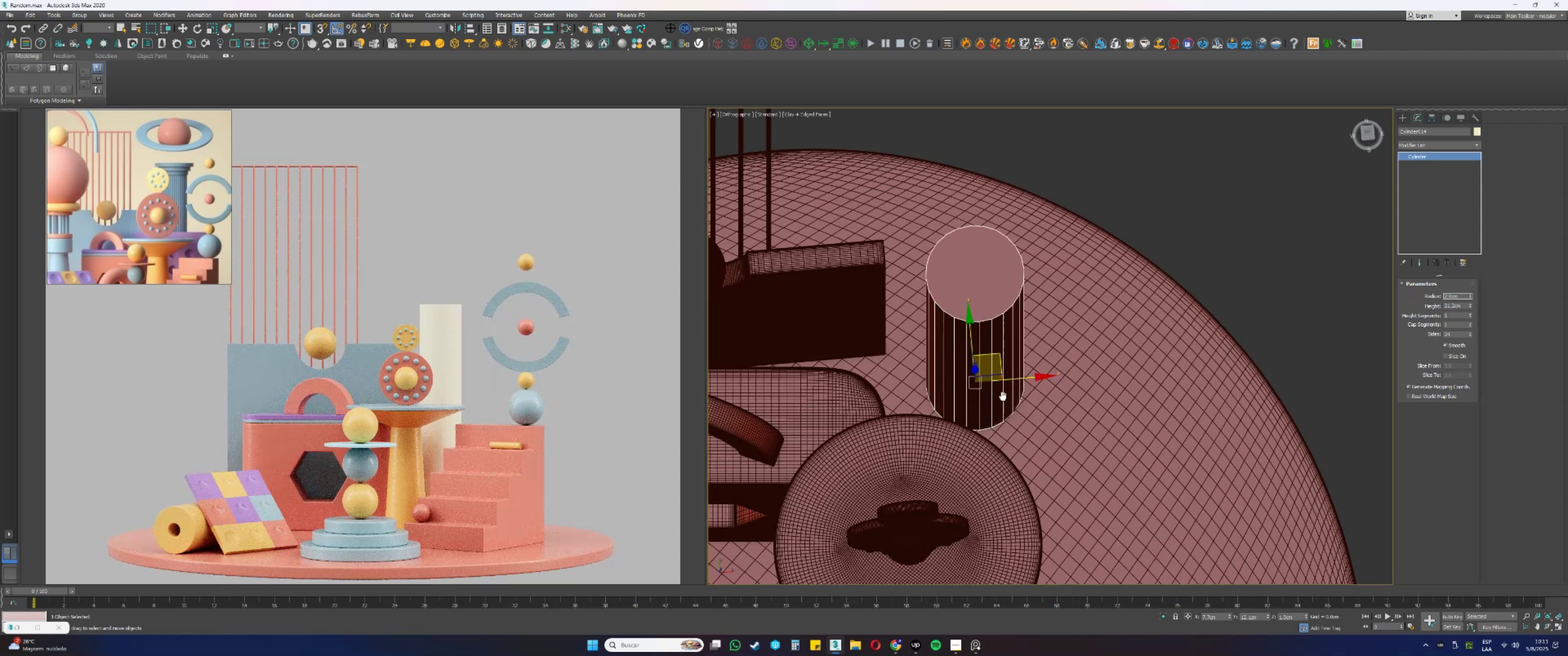 
left_click_drag(start_coordinate=[1020, 379], to_coordinate=[1021, 387])
 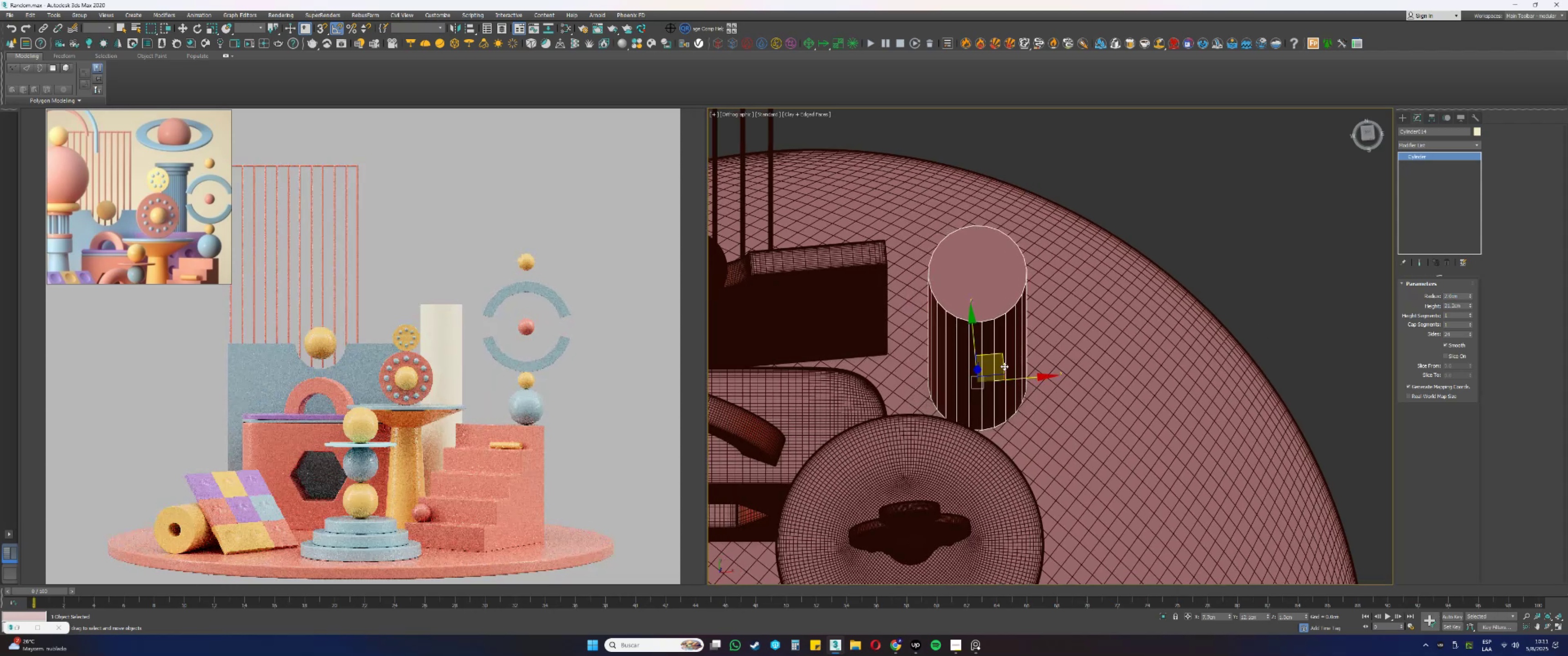 
left_click_drag(start_coordinate=[1003, 357], to_coordinate=[1019, 402])
 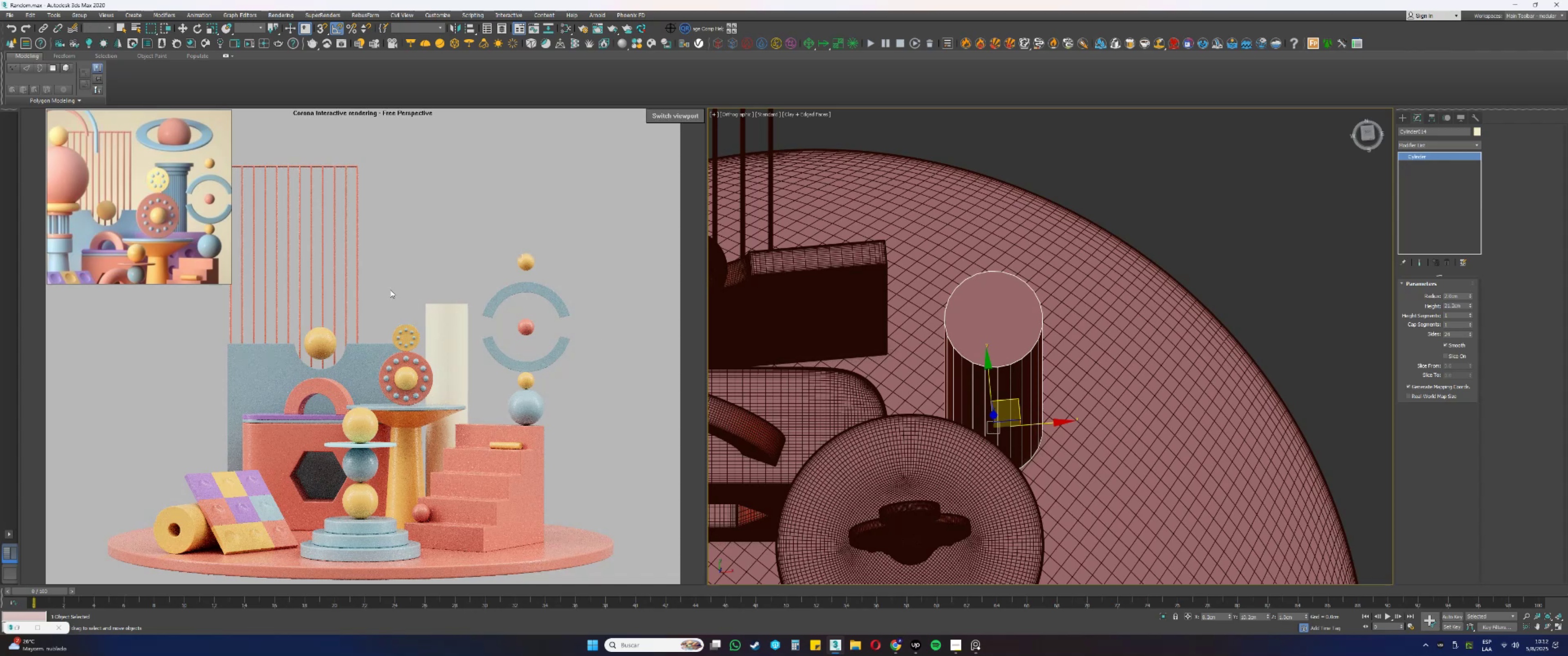 
scroll: coordinate [1058, 416], scroll_direction: down, amount: 4.0
 